 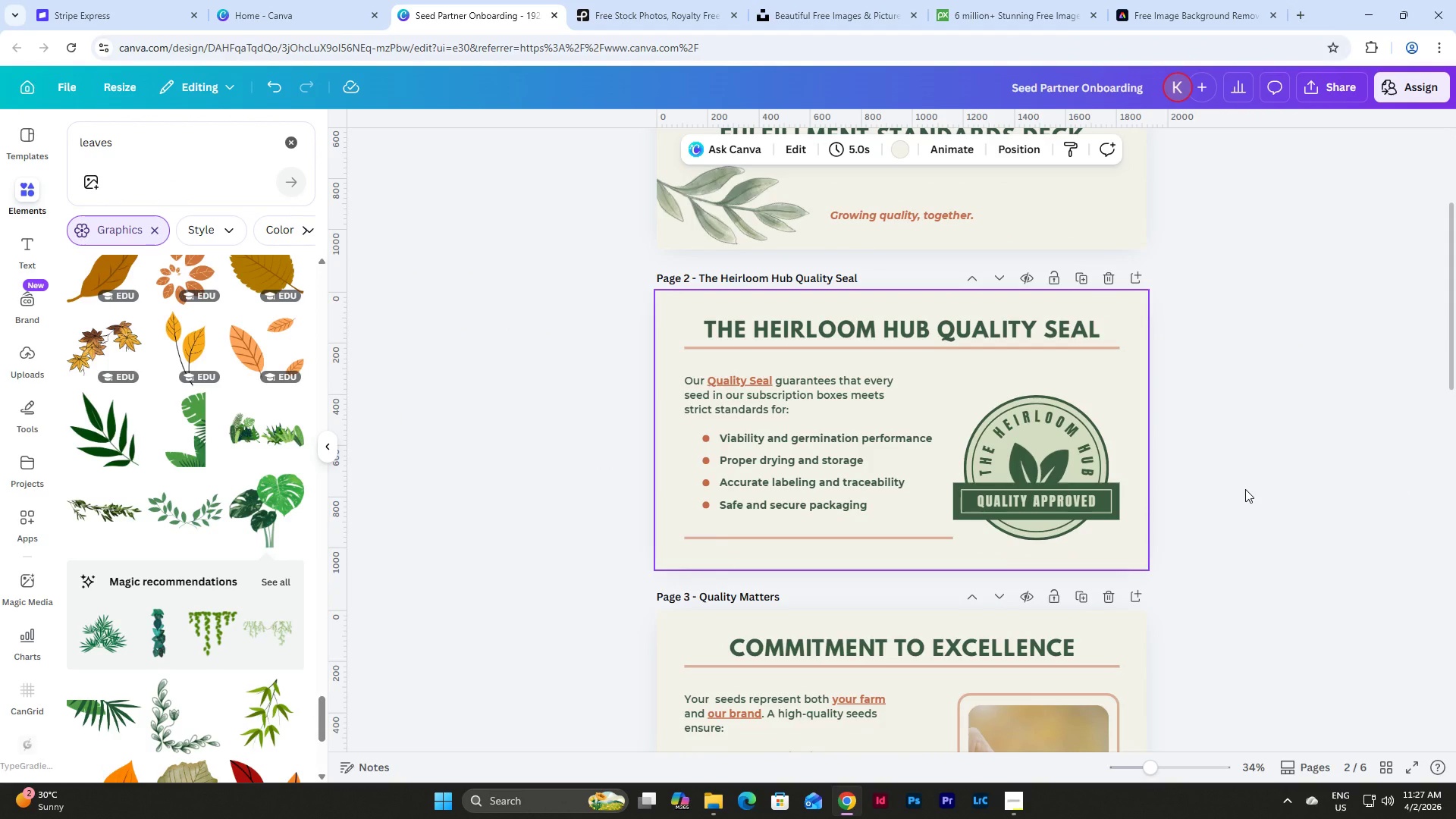 
scroll: coordinate [1245, 489], scroll_direction: up, amount: 8.0
 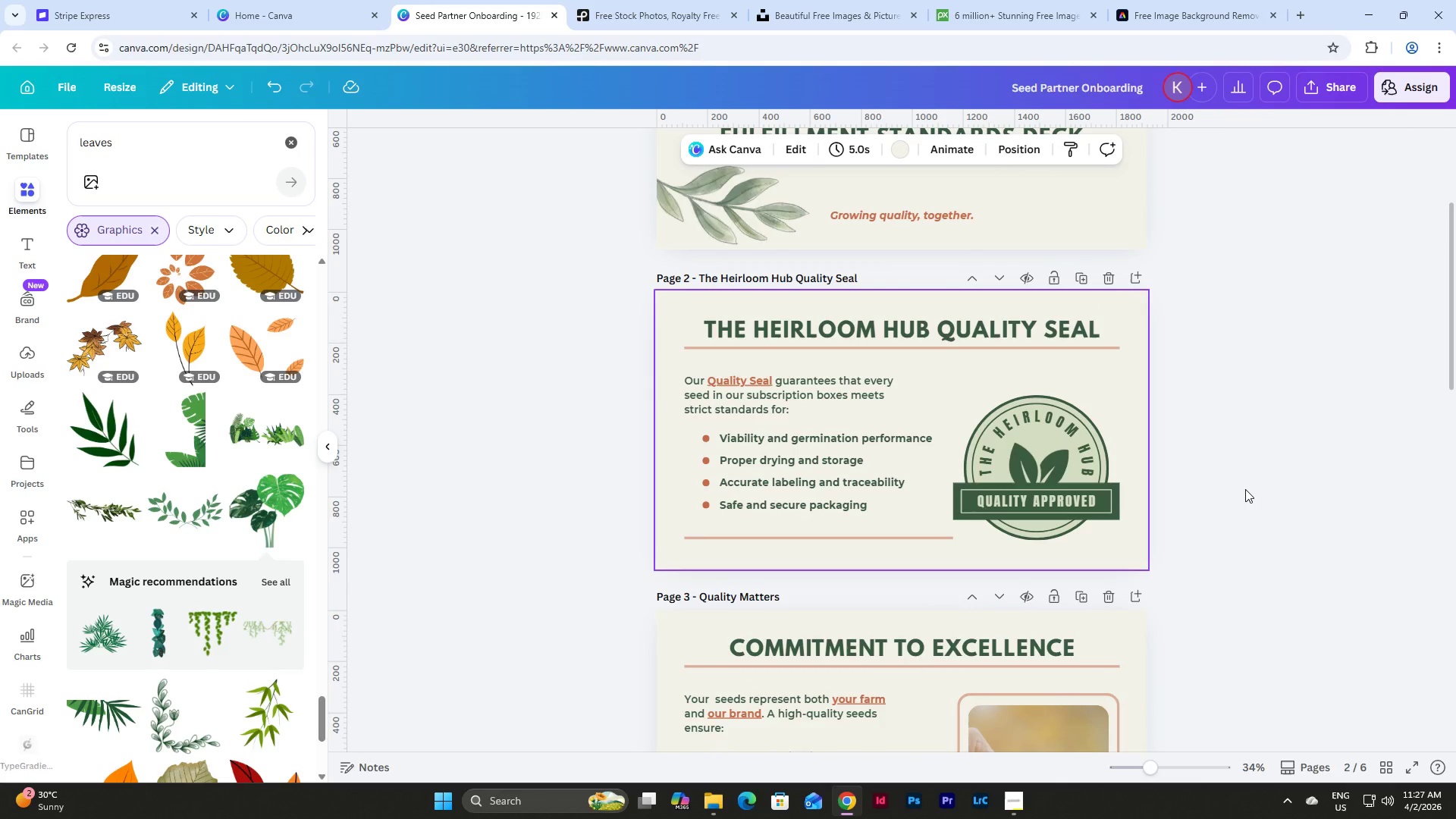 
scroll: coordinate [1245, 489], scroll_direction: down, amount: 4.0
 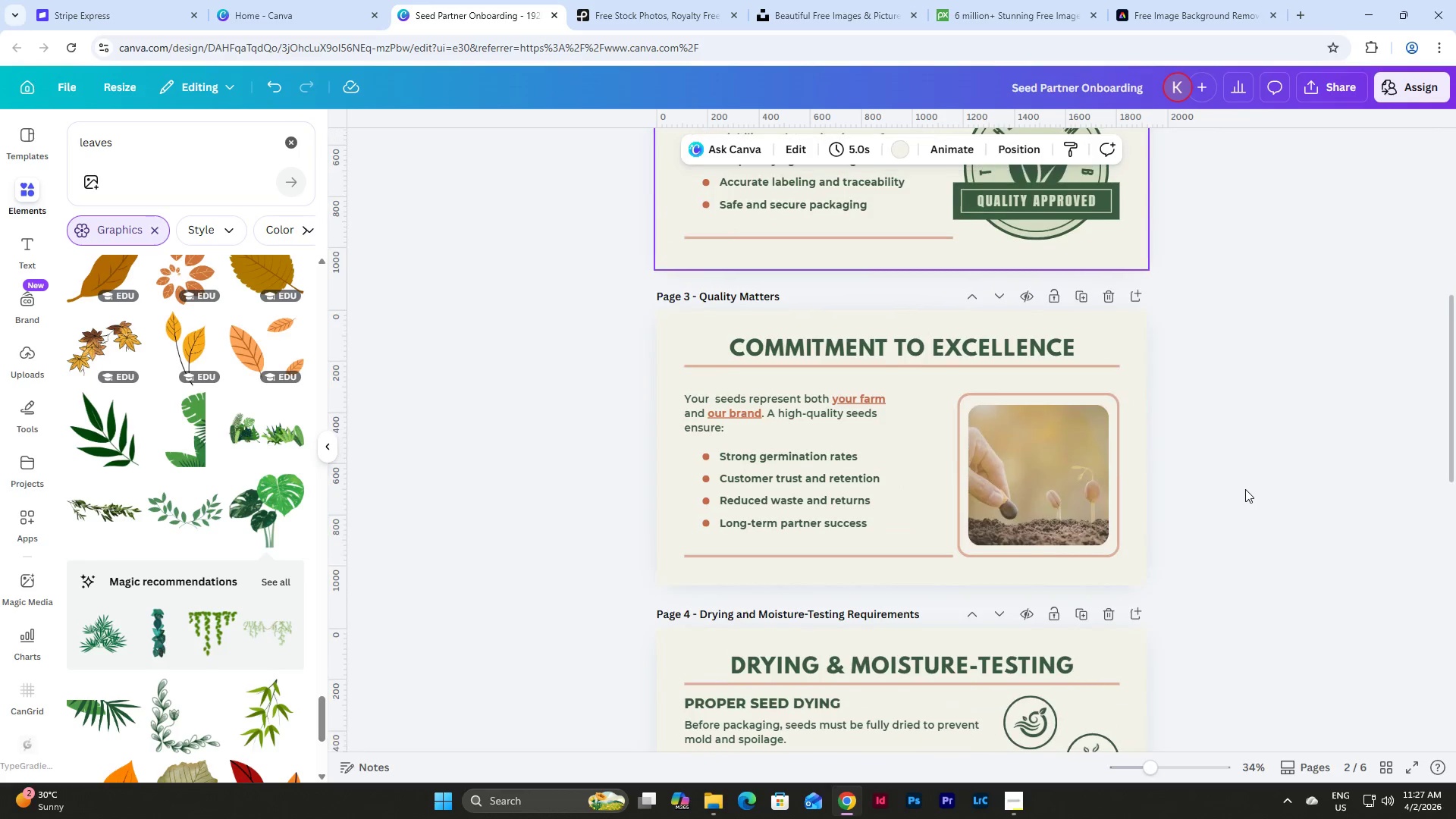 
scroll: coordinate [1245, 489], scroll_direction: up, amount: 2.0
 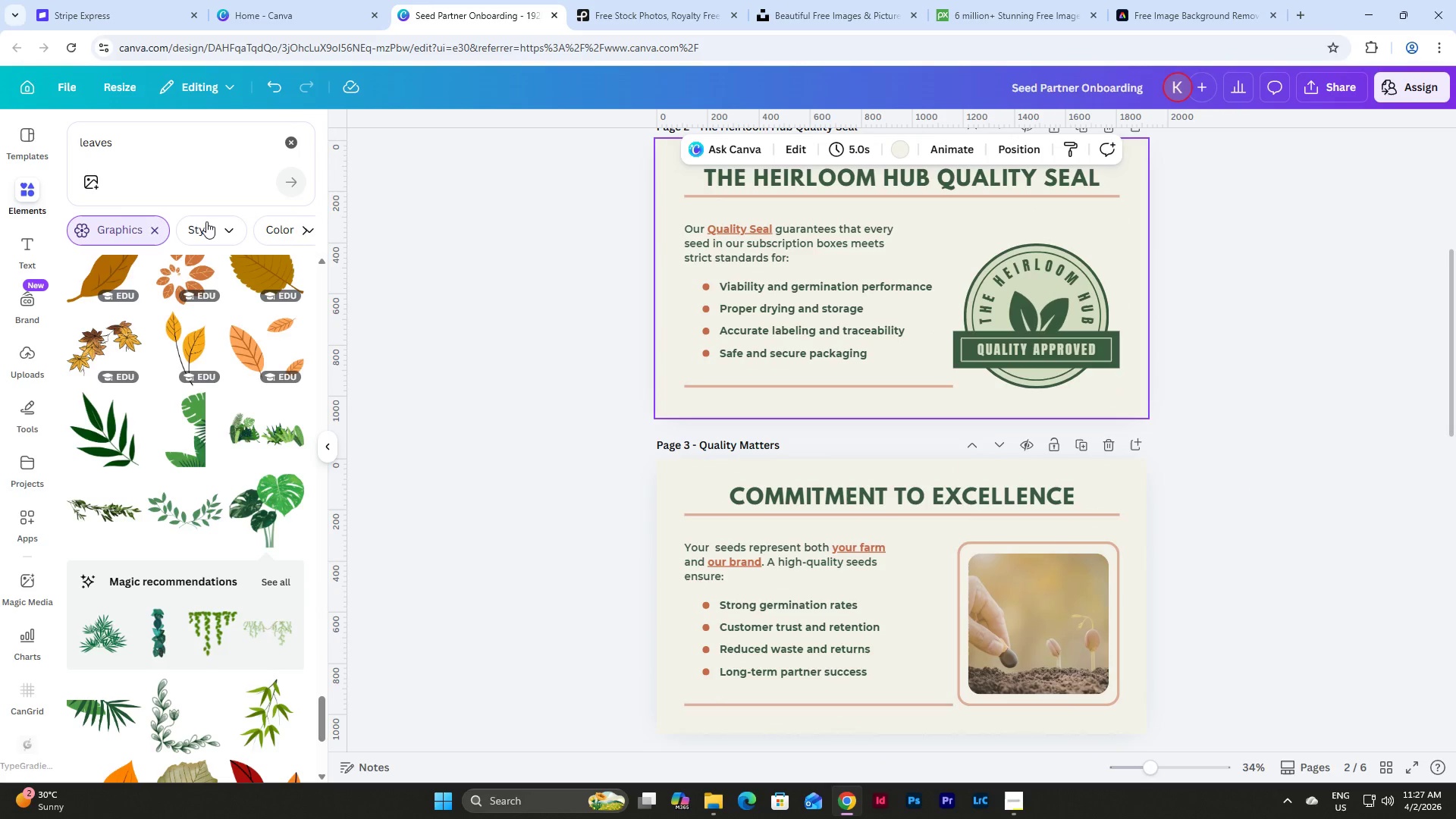 
left_click([165, 152])
 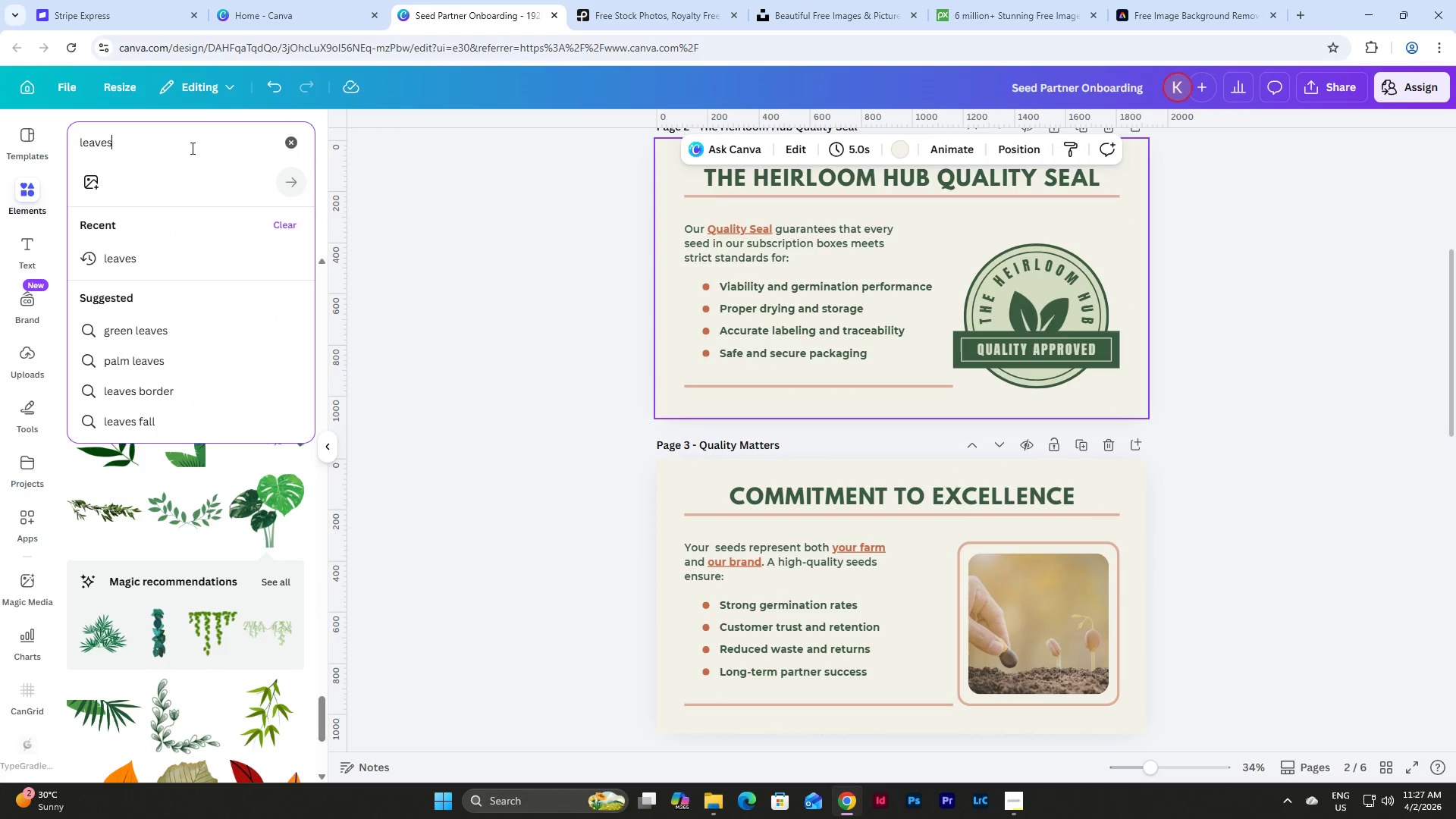 
left_click_drag(start_coordinate=[189, 148], to_coordinate=[32, 136])
 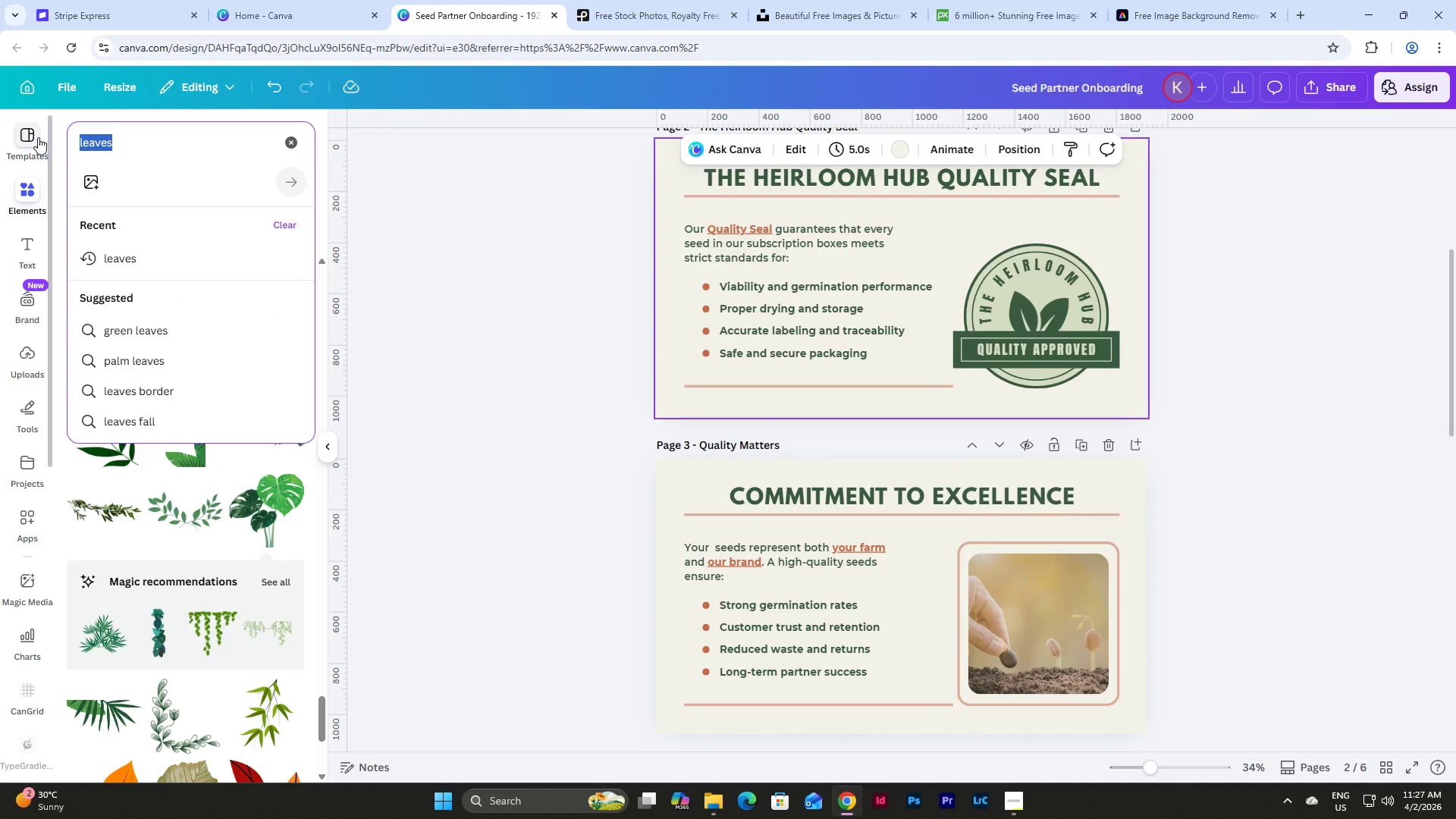 
key(R)
 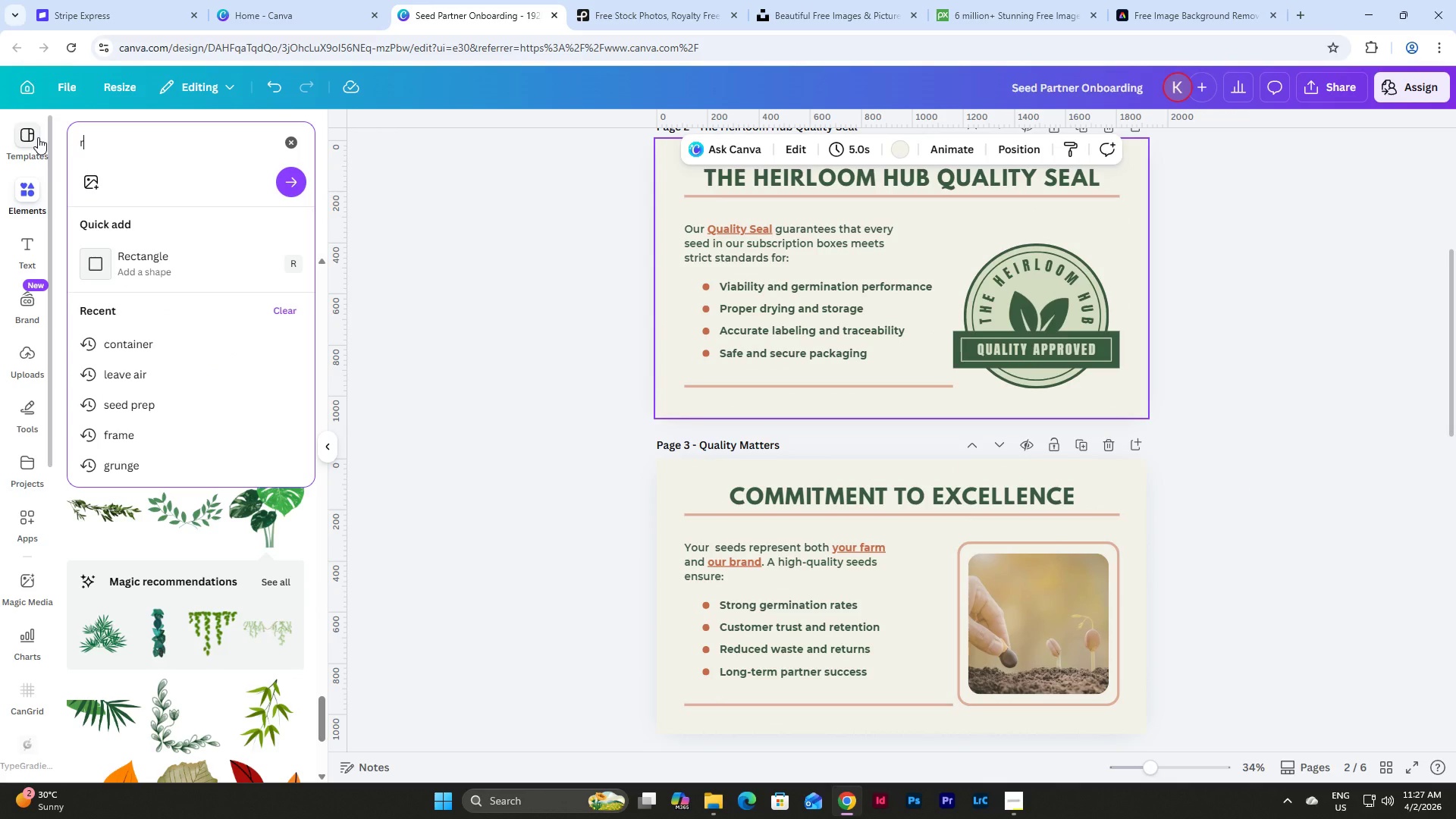 
key(Backspace)
 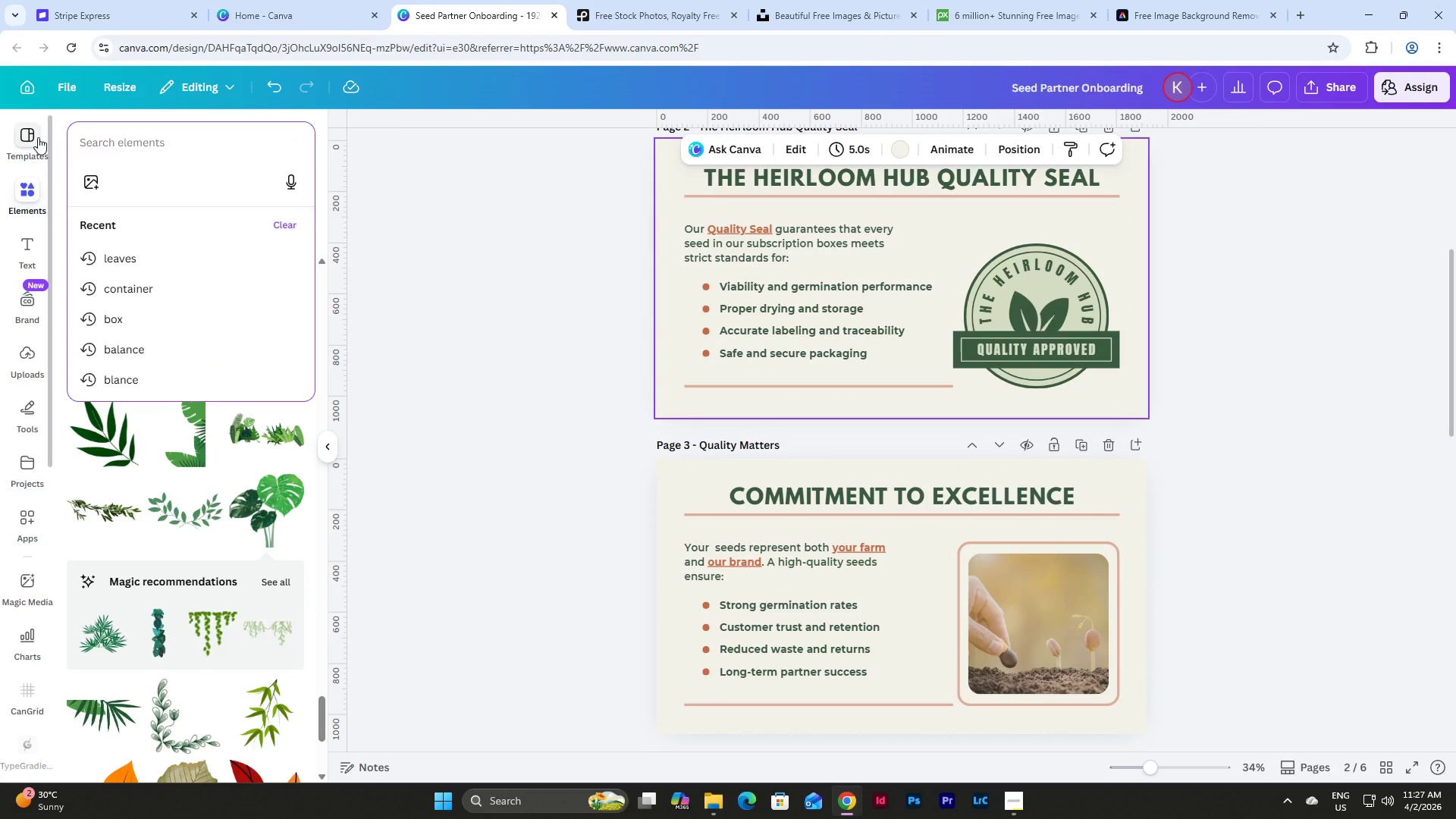 
type(seed)
 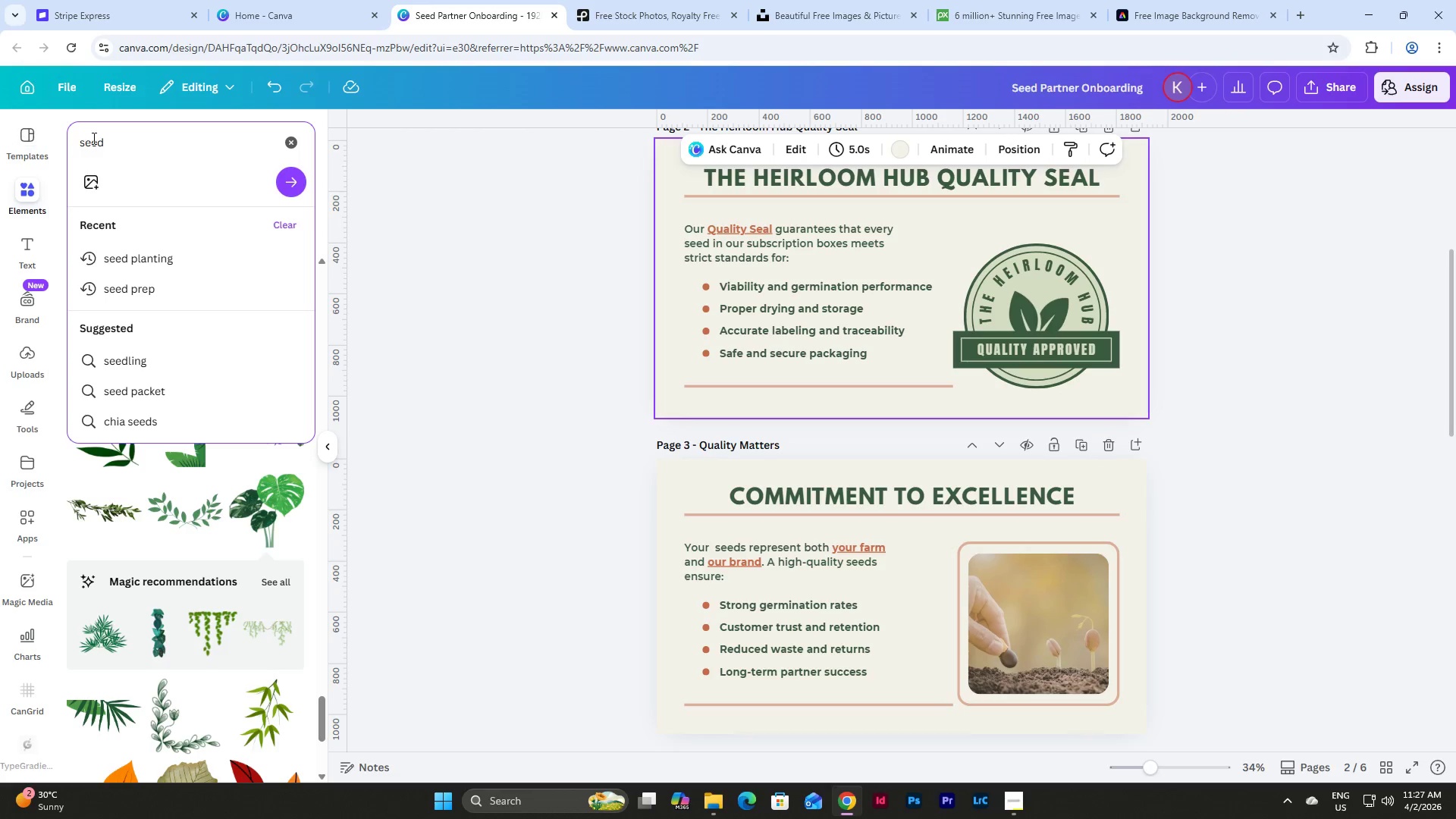 
left_click([169, 247])
 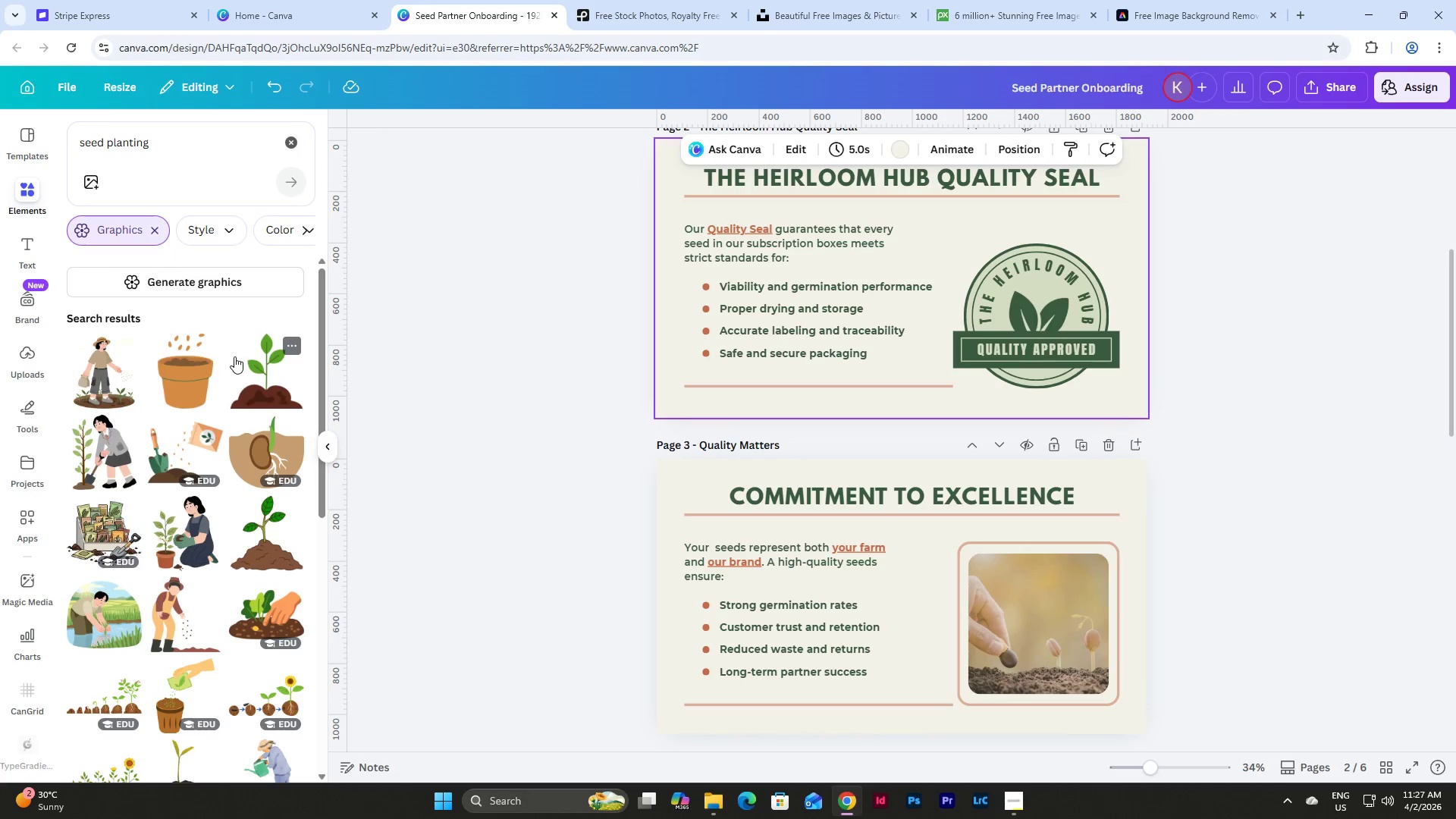 
left_click([158, 231])
 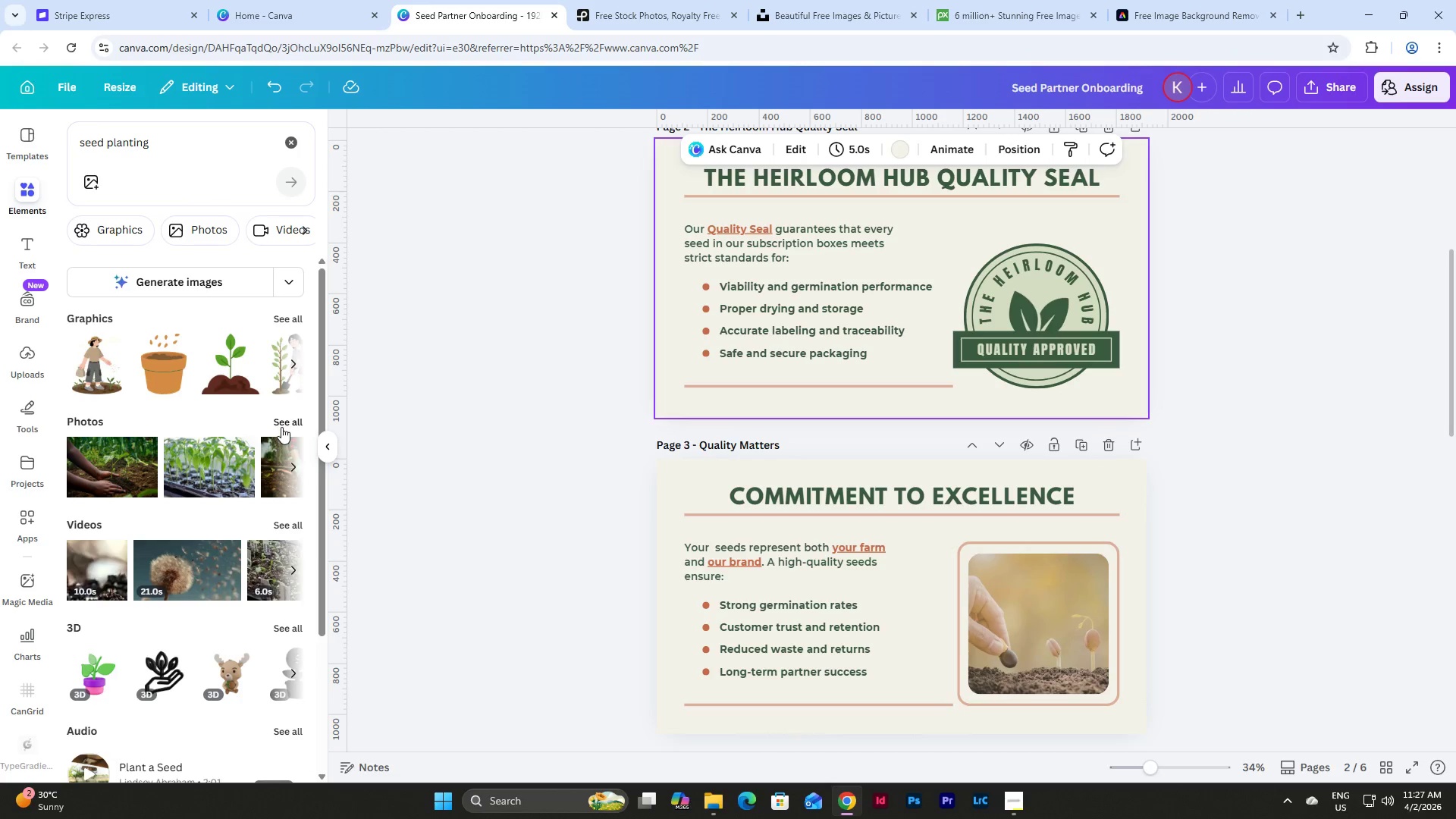 
left_click([287, 416])
 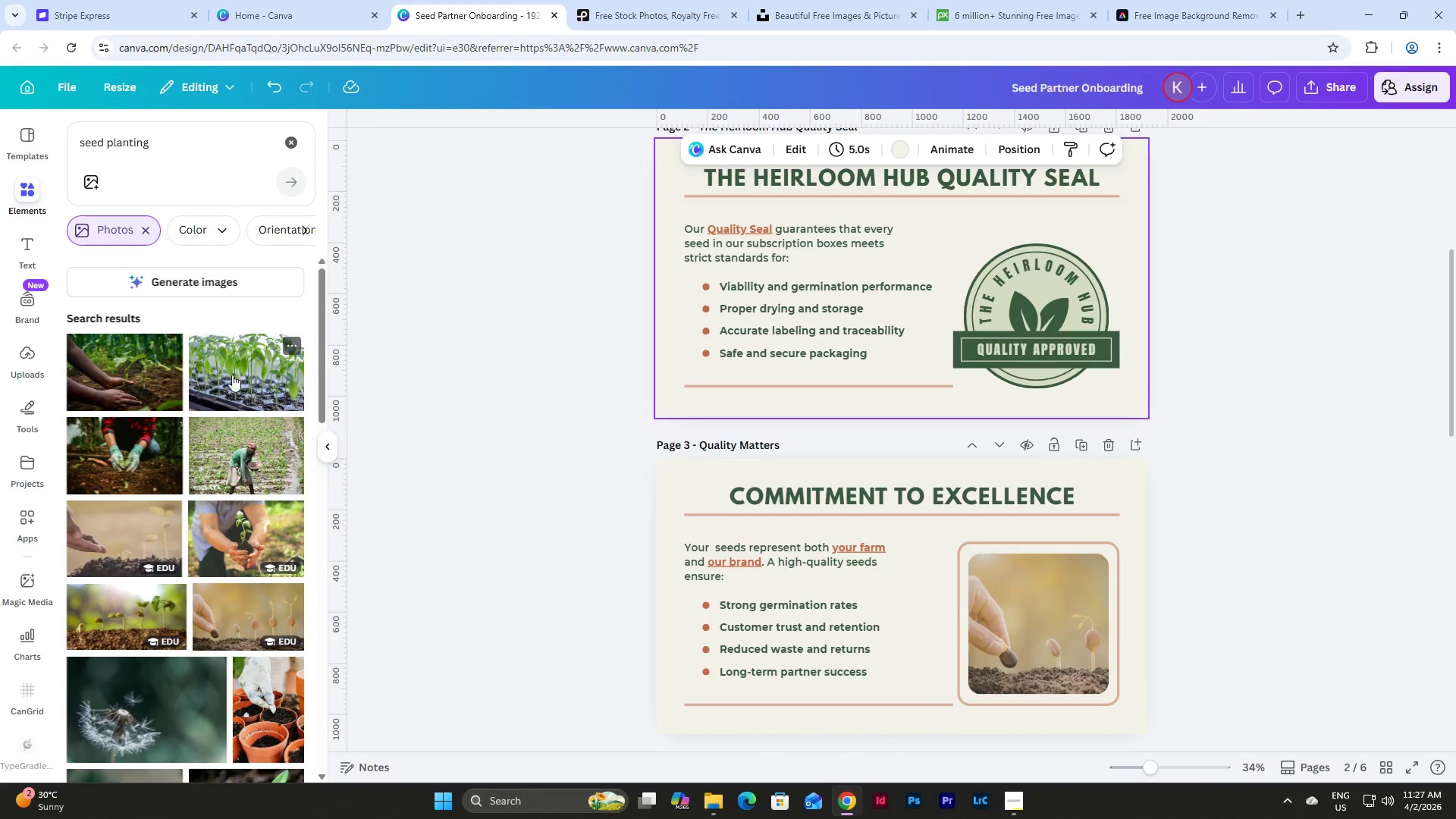 
left_click_drag(start_coordinate=[118, 369], to_coordinate=[1006, 613])
 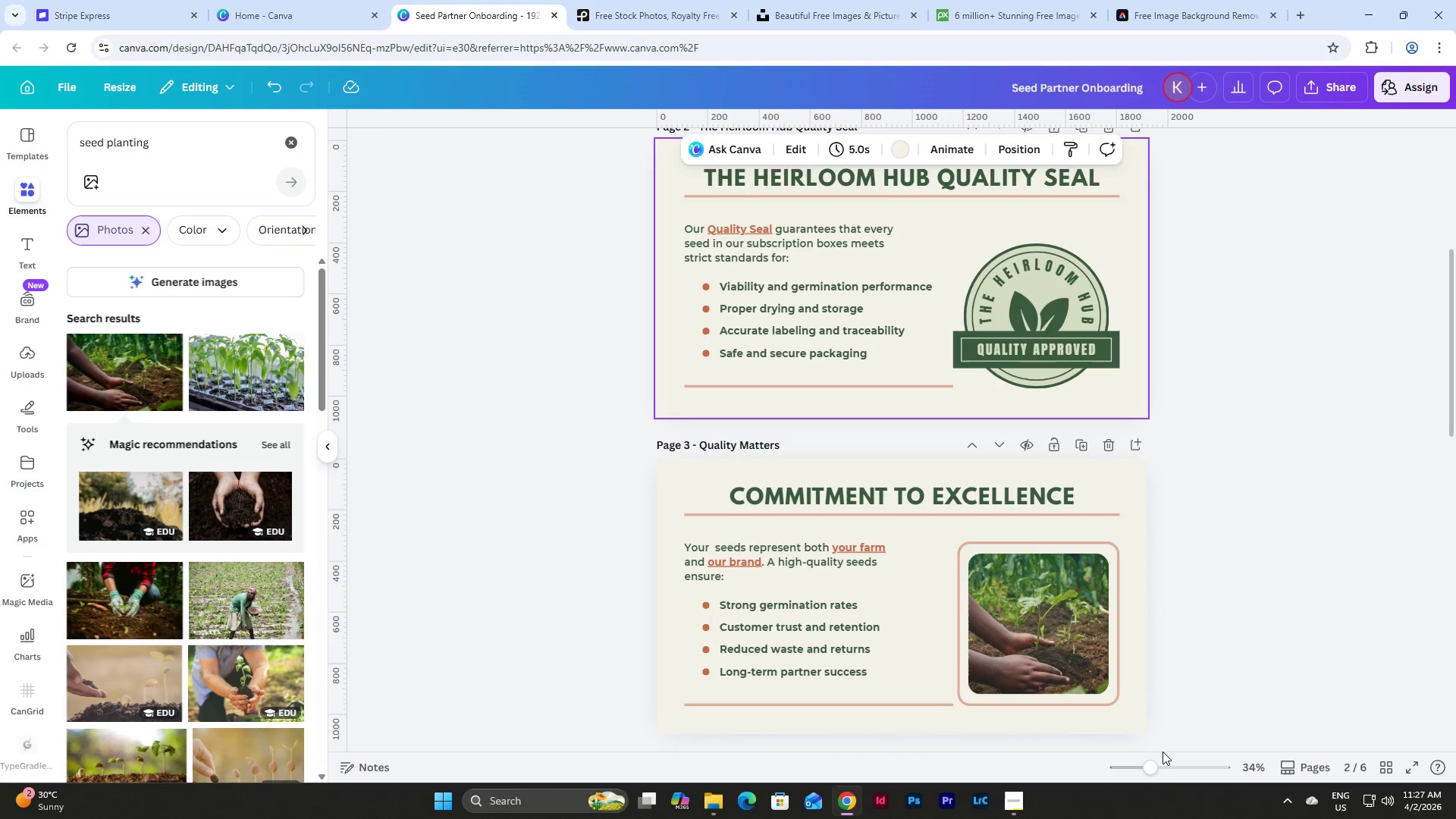 
left_click_drag(start_coordinate=[1156, 766], to_coordinate=[1200, 765])
 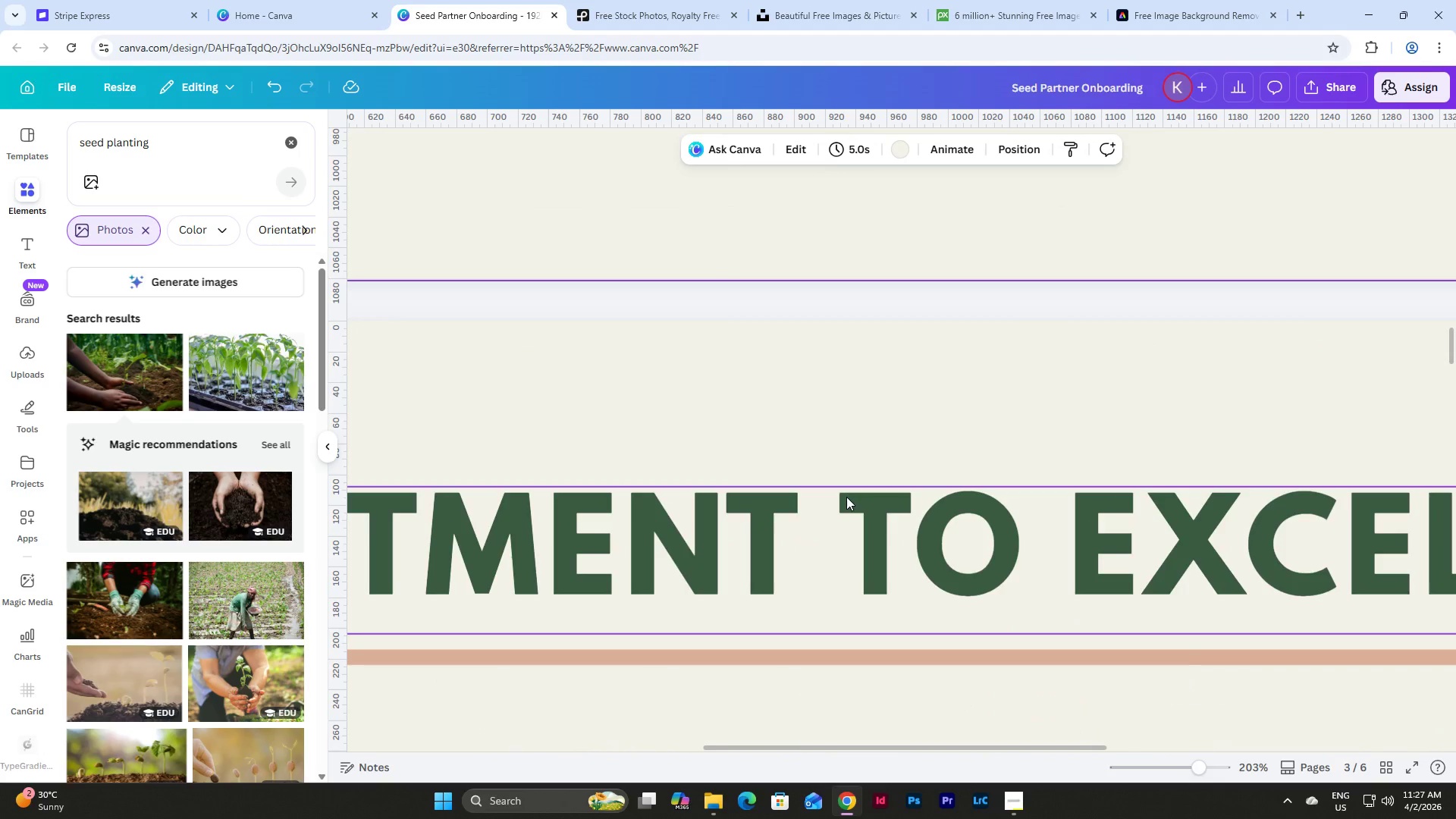 
scroll: coordinate [846, 497], scroll_direction: down, amount: 6.0
 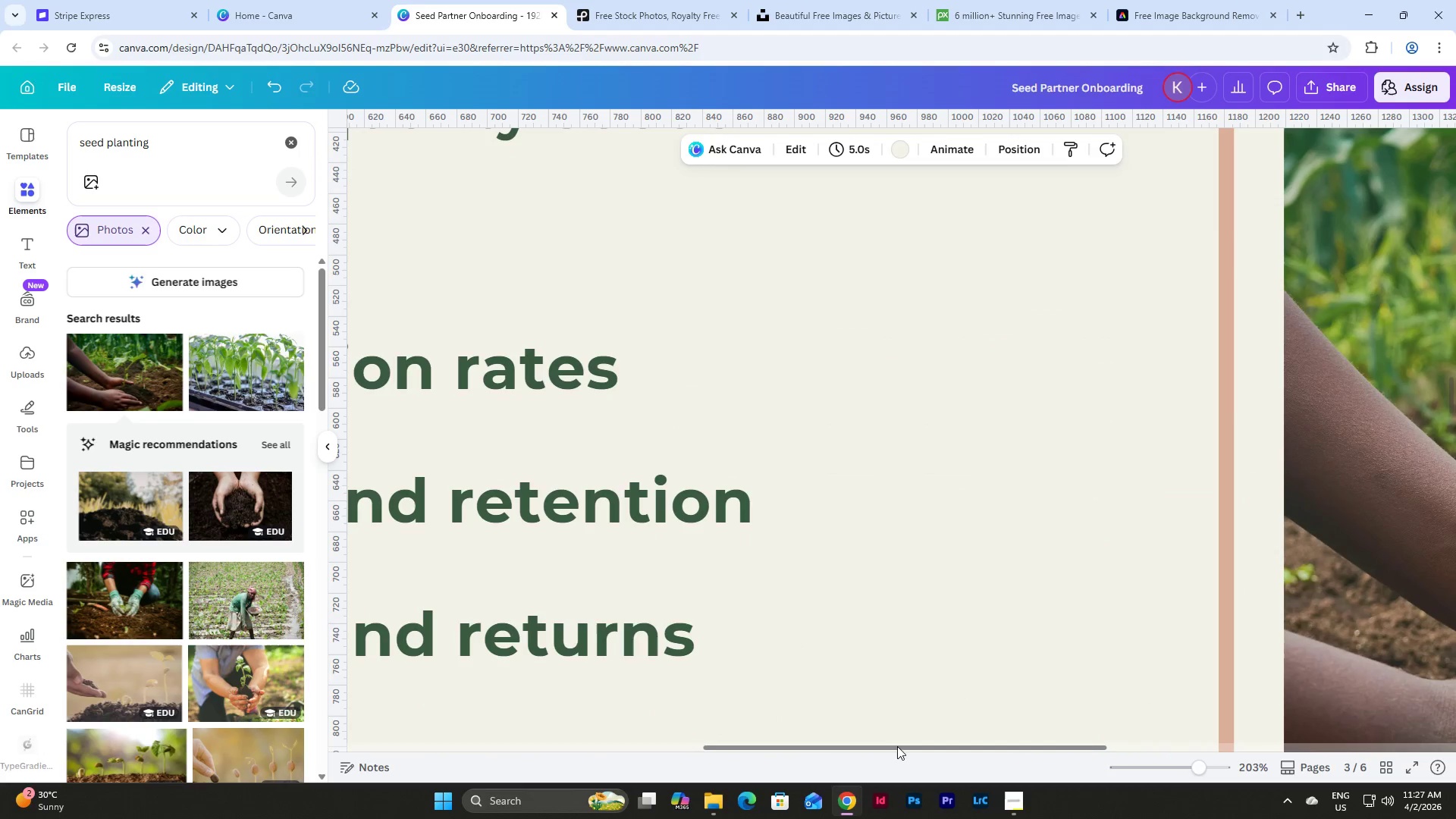 
left_click_drag(start_coordinate=[898, 747], to_coordinate=[1203, 744])
 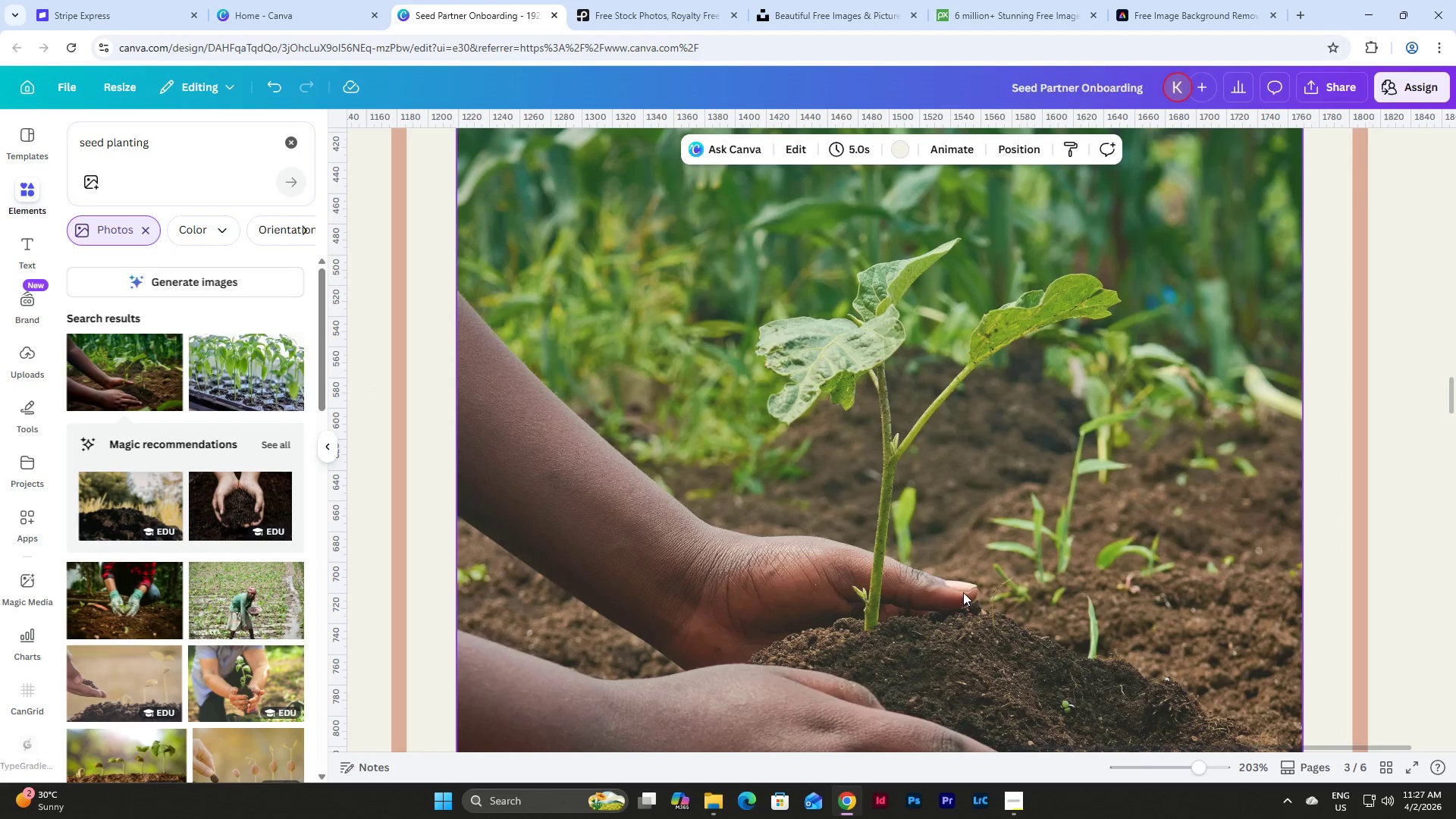 
hold_key(key=ControlLeft, duration=1.5)
scroll: coordinate [888, 566], scroll_direction: down, amount: 4.0
 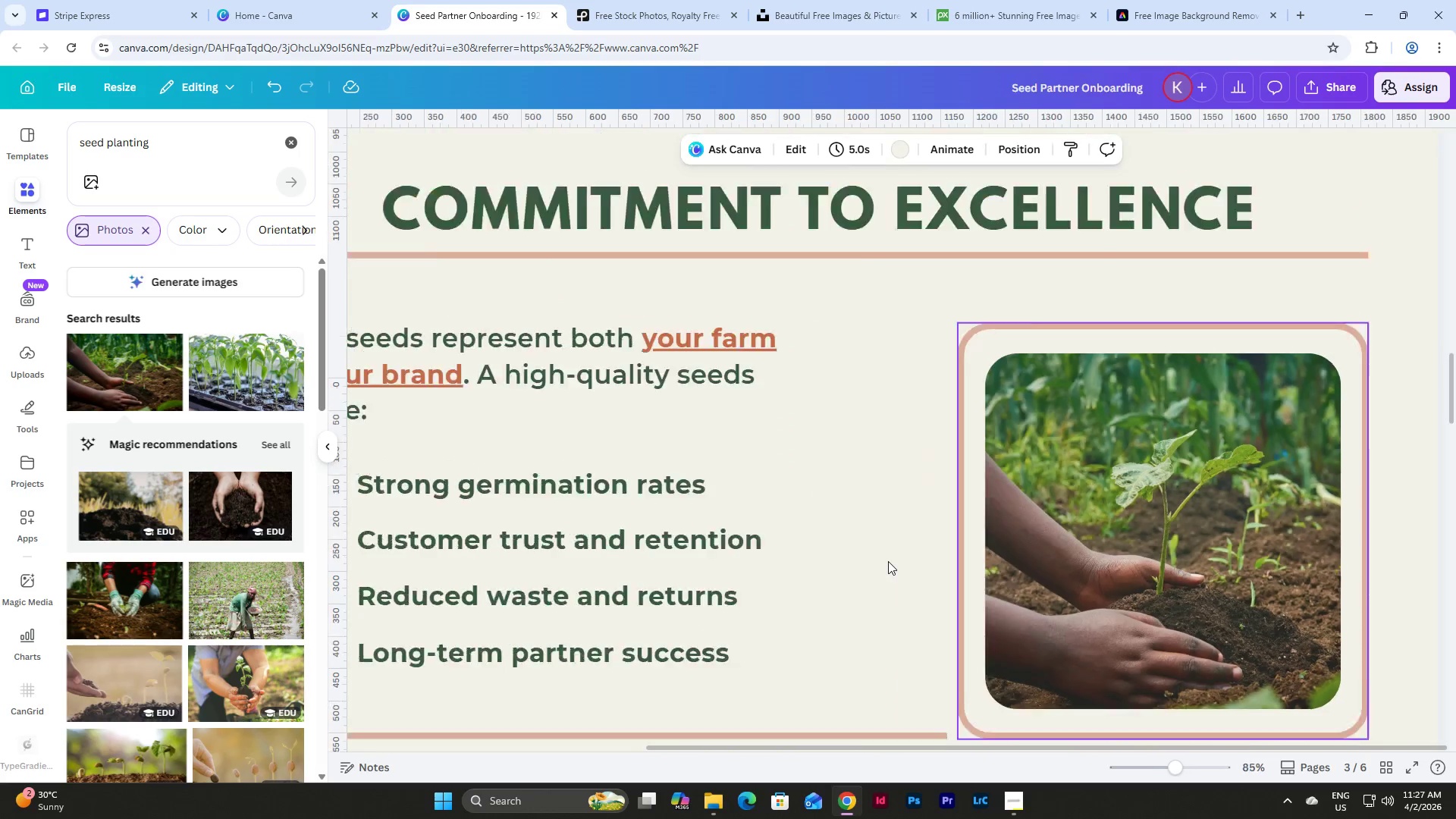 
hold_key(key=ControlLeft, duration=0.38)
 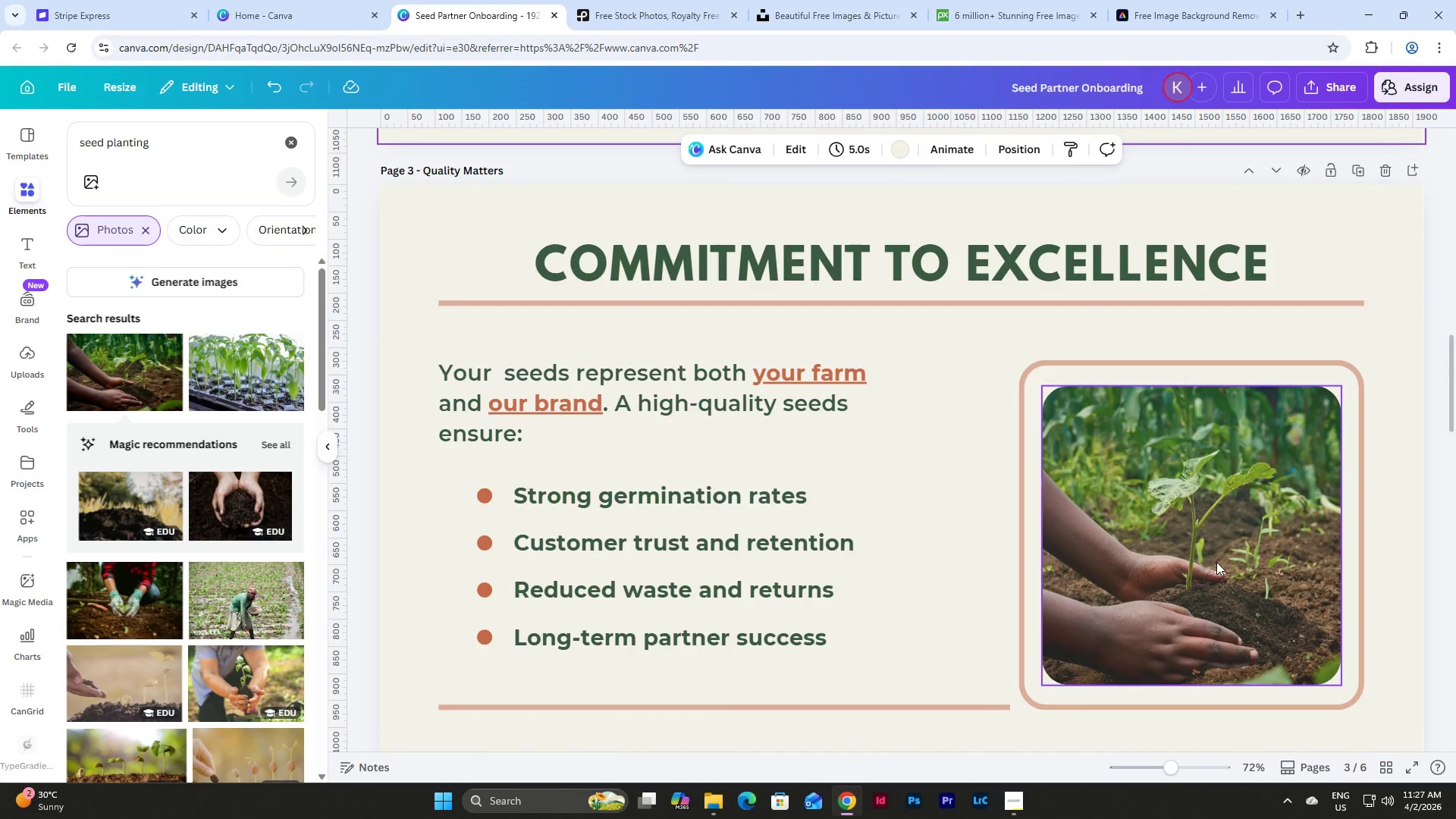 
scroll: coordinate [733, 442], scroll_direction: down, amount: 14.0
 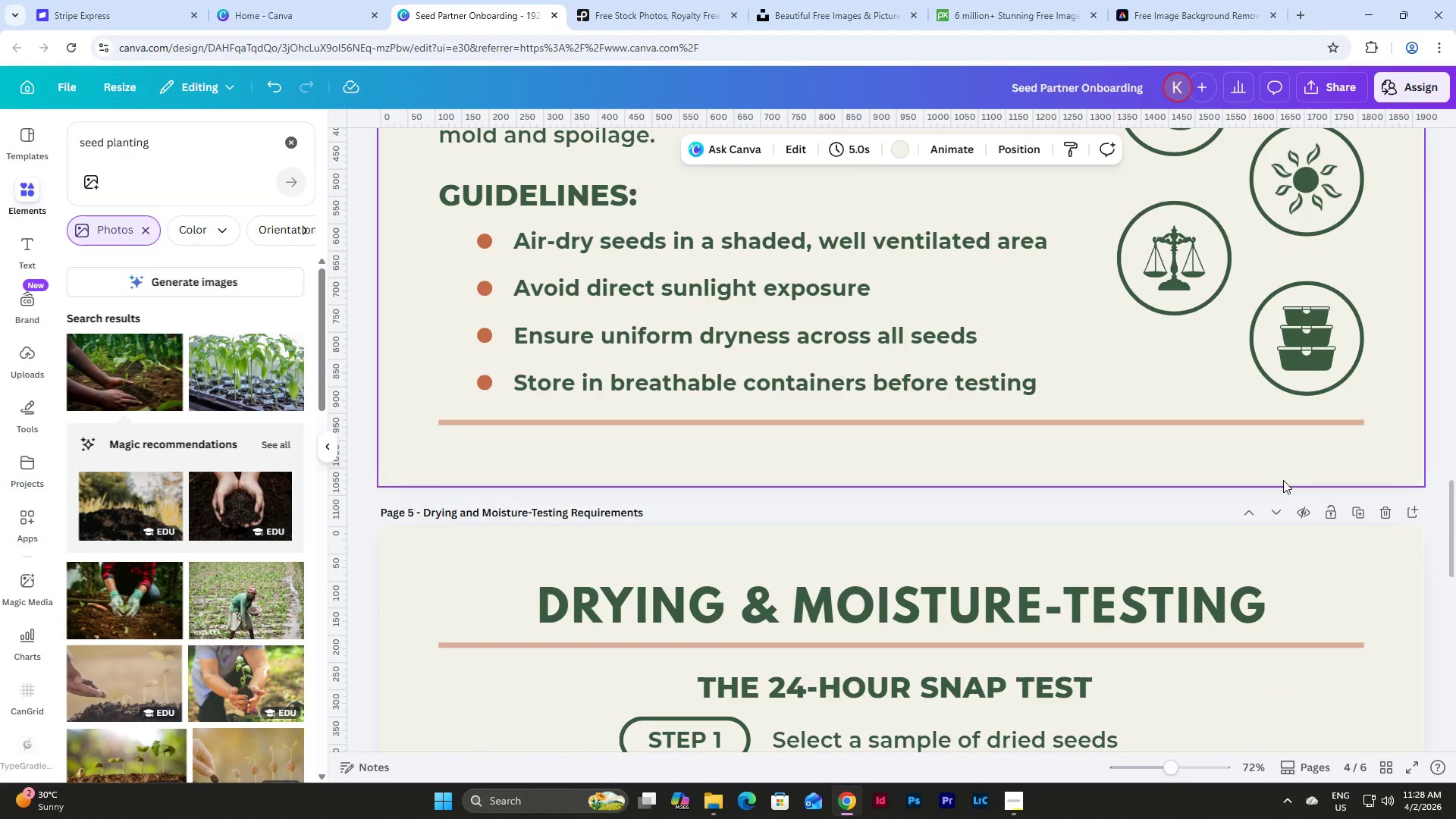 
scroll: coordinate [1368, 418], scroll_direction: up, amount: 3.0
 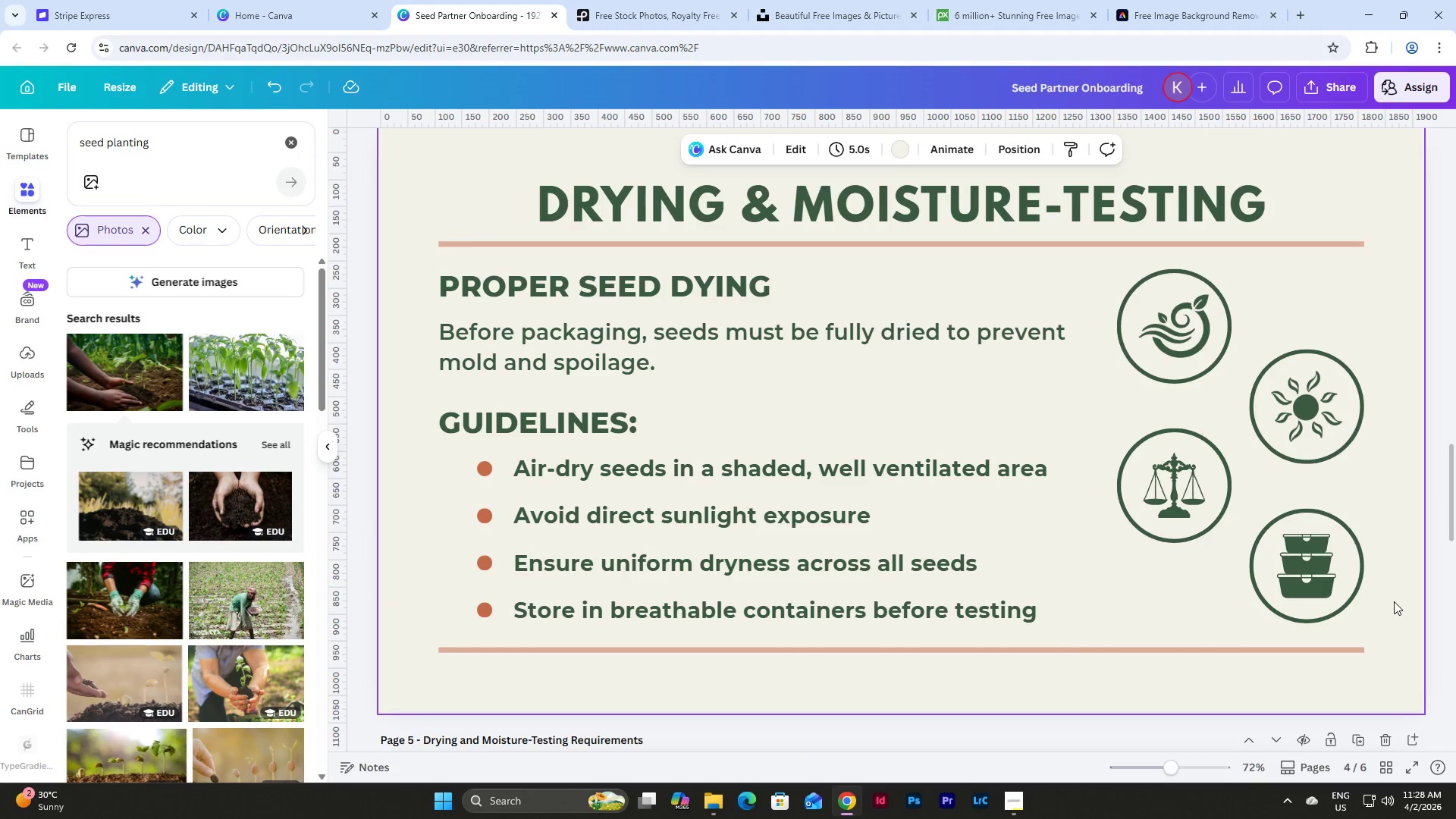 
left_click_drag(start_coordinate=[1394, 601], to_coordinate=[1398, 511])
 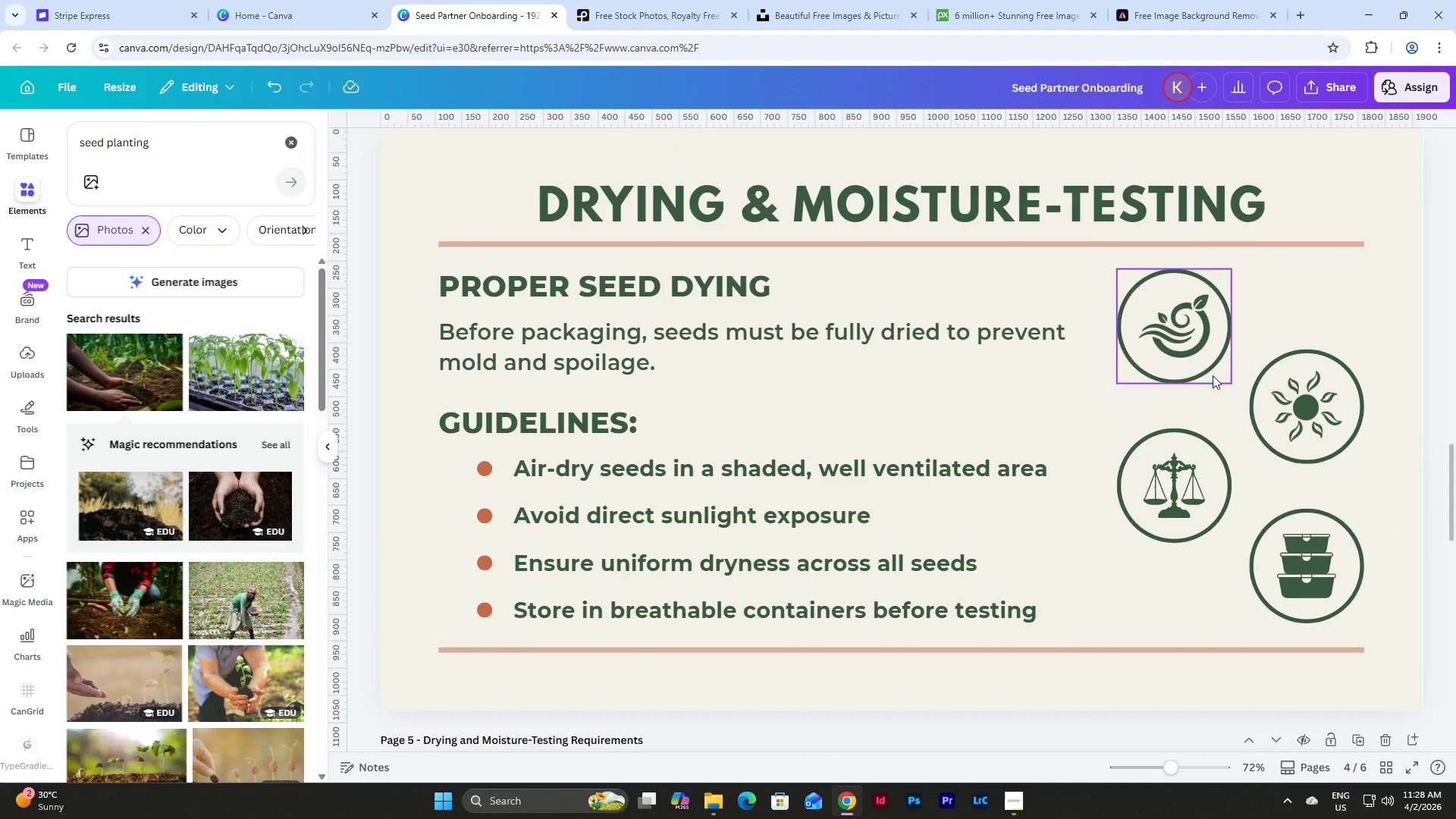 
left_click([1213, 375])
 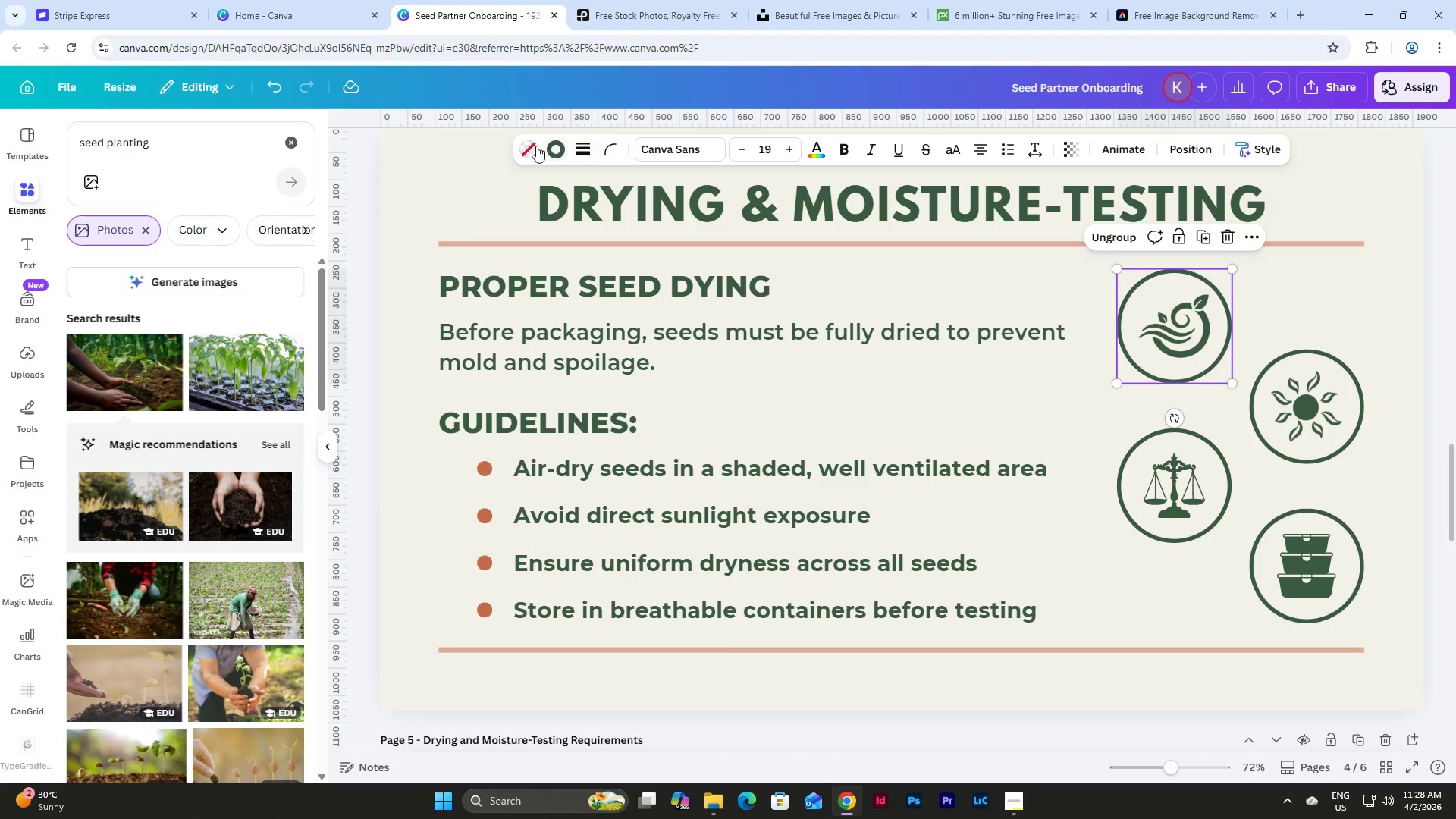 
left_click([535, 145])
 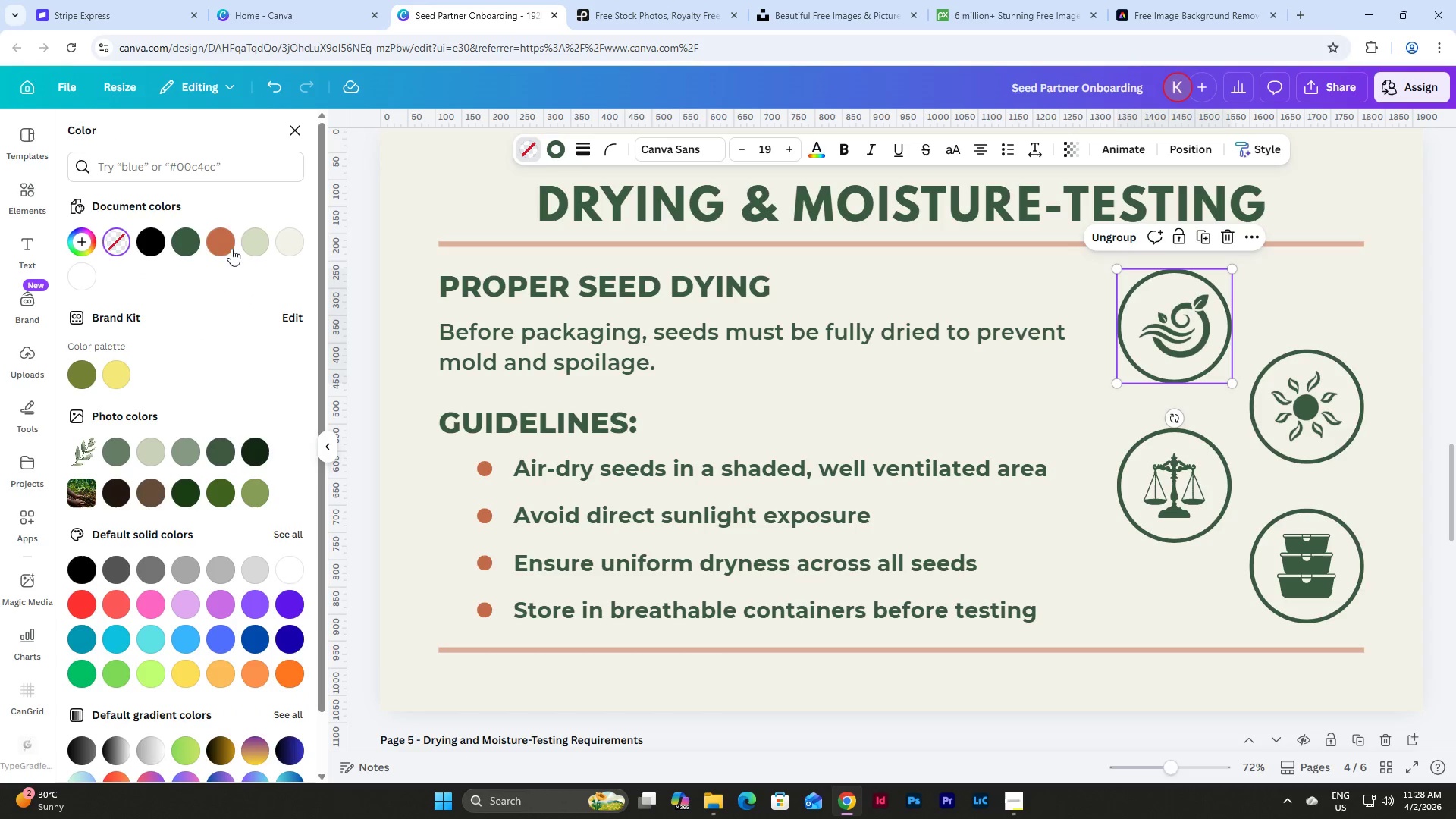 
left_click([249, 241])
 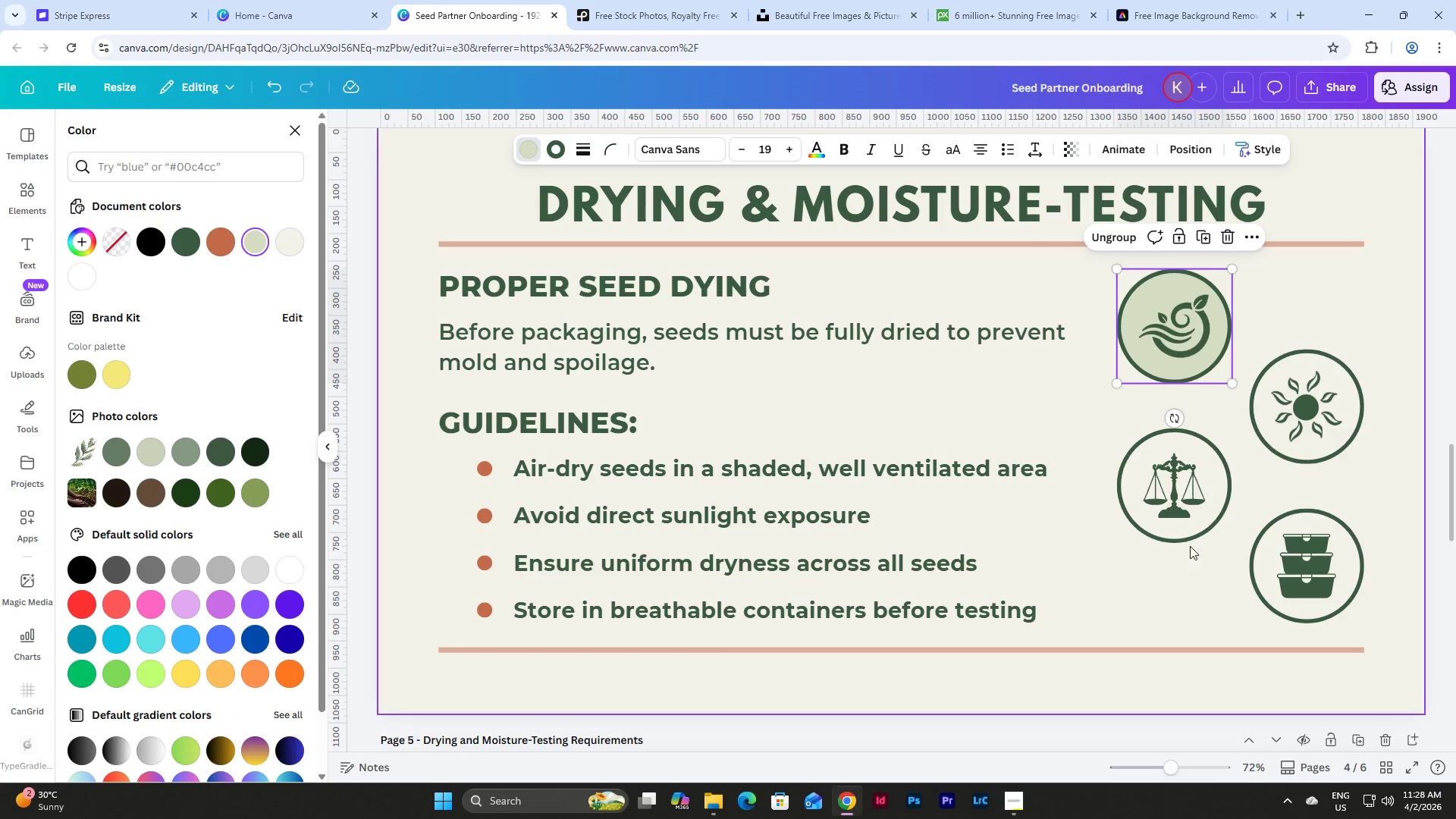 
left_click([1186, 538])
 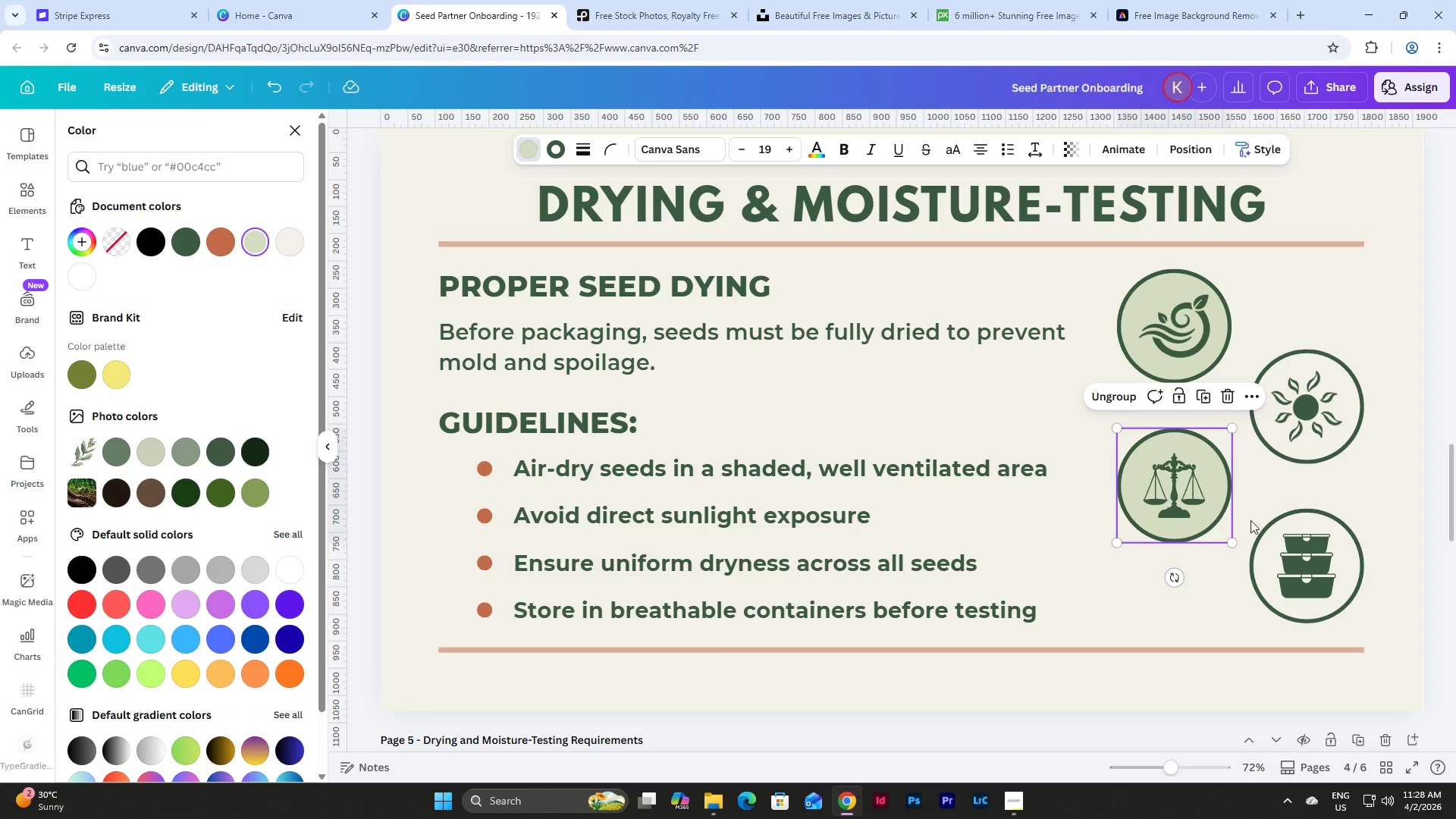 
left_click([1313, 462])
 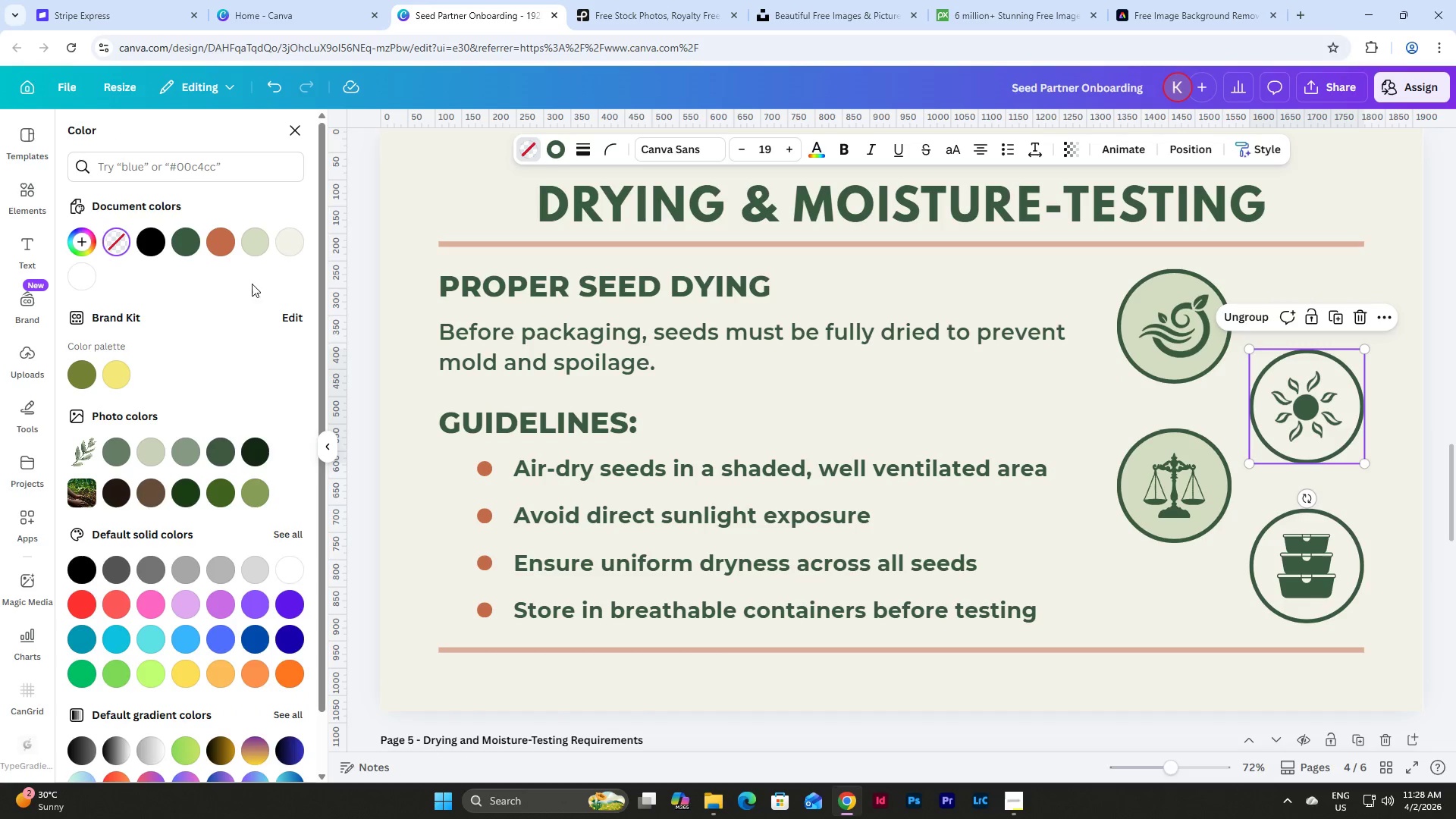 
left_click([256, 246])
 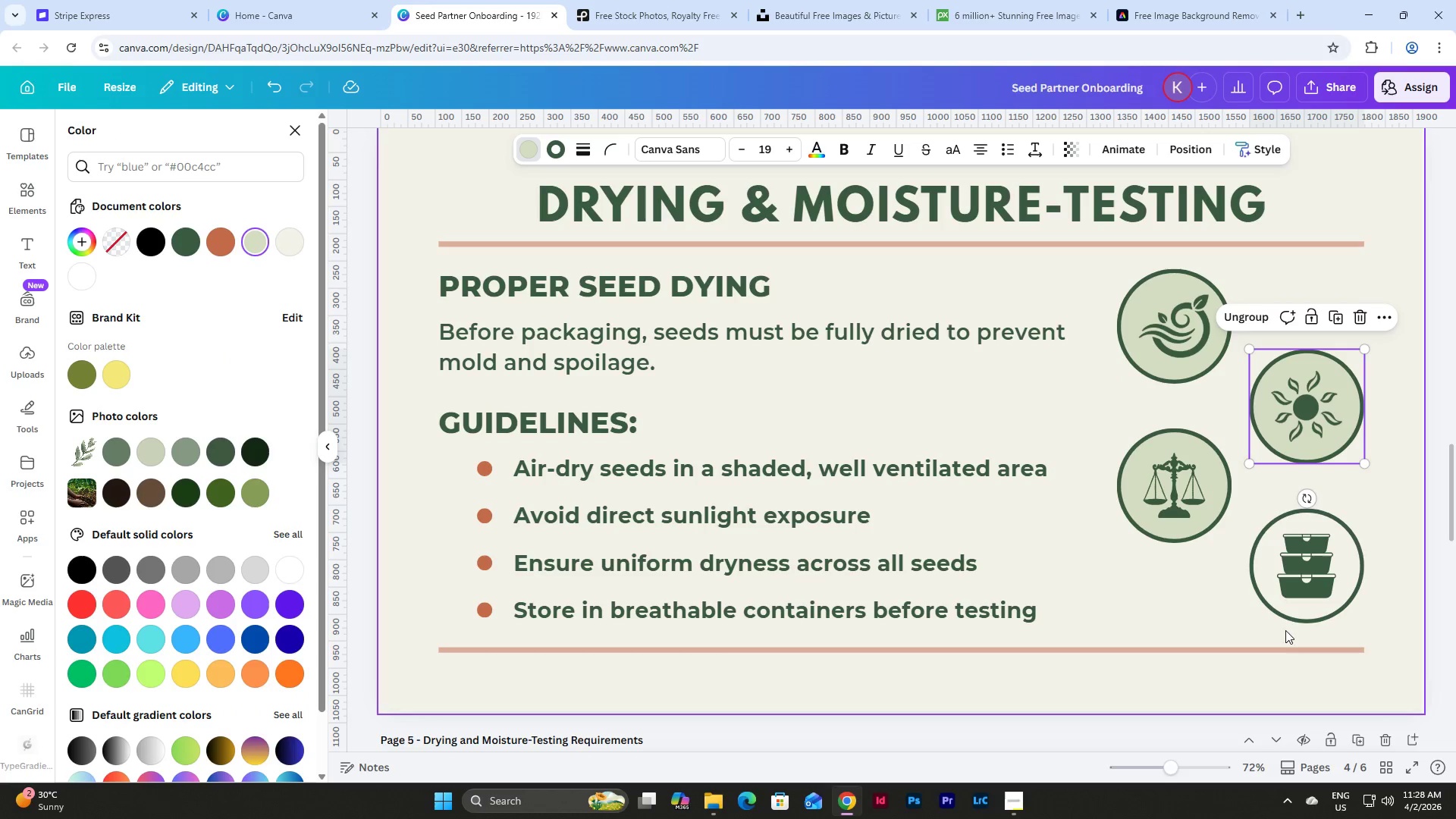 
left_click([1288, 620])
 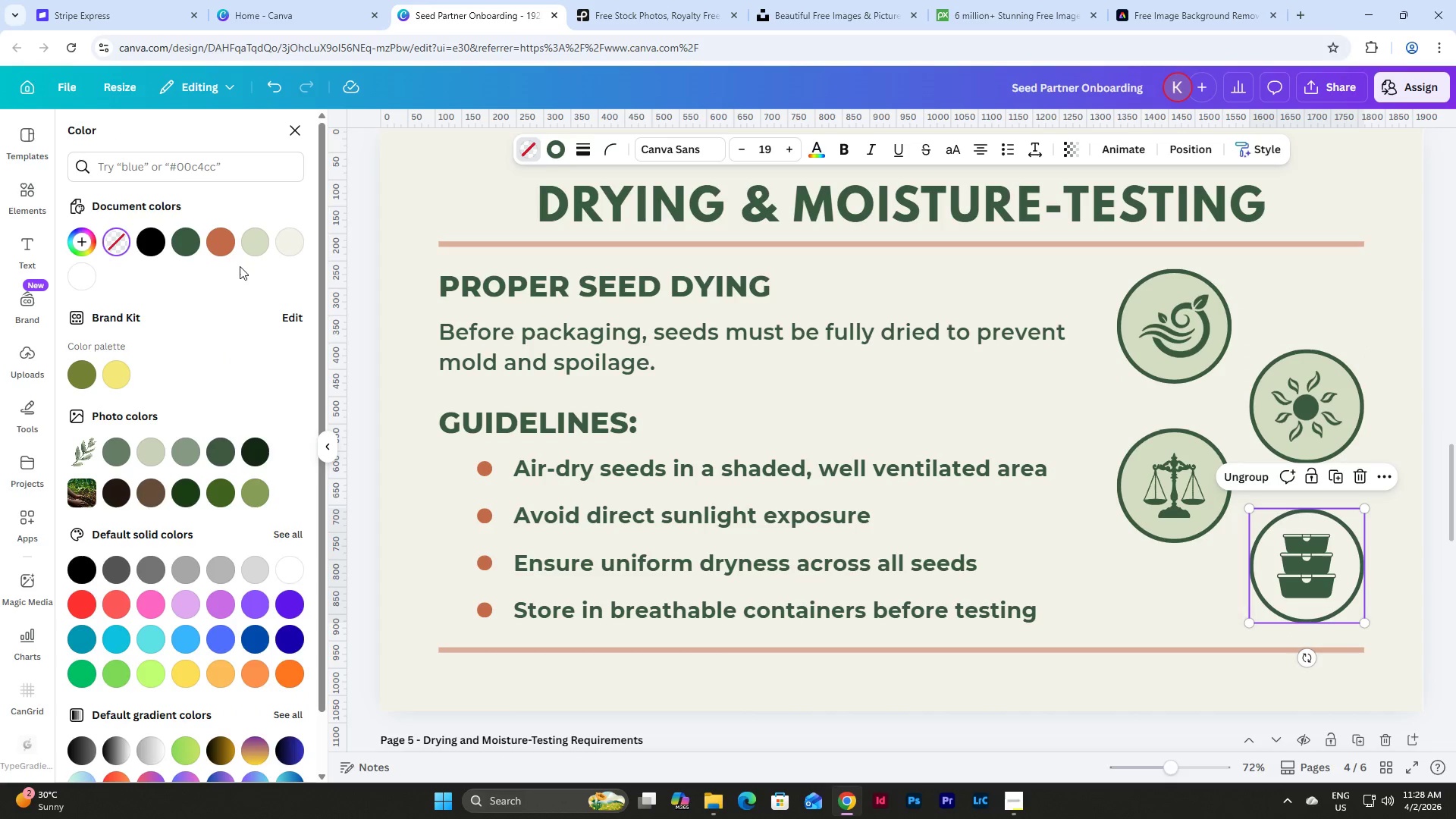 
left_click([260, 246])
 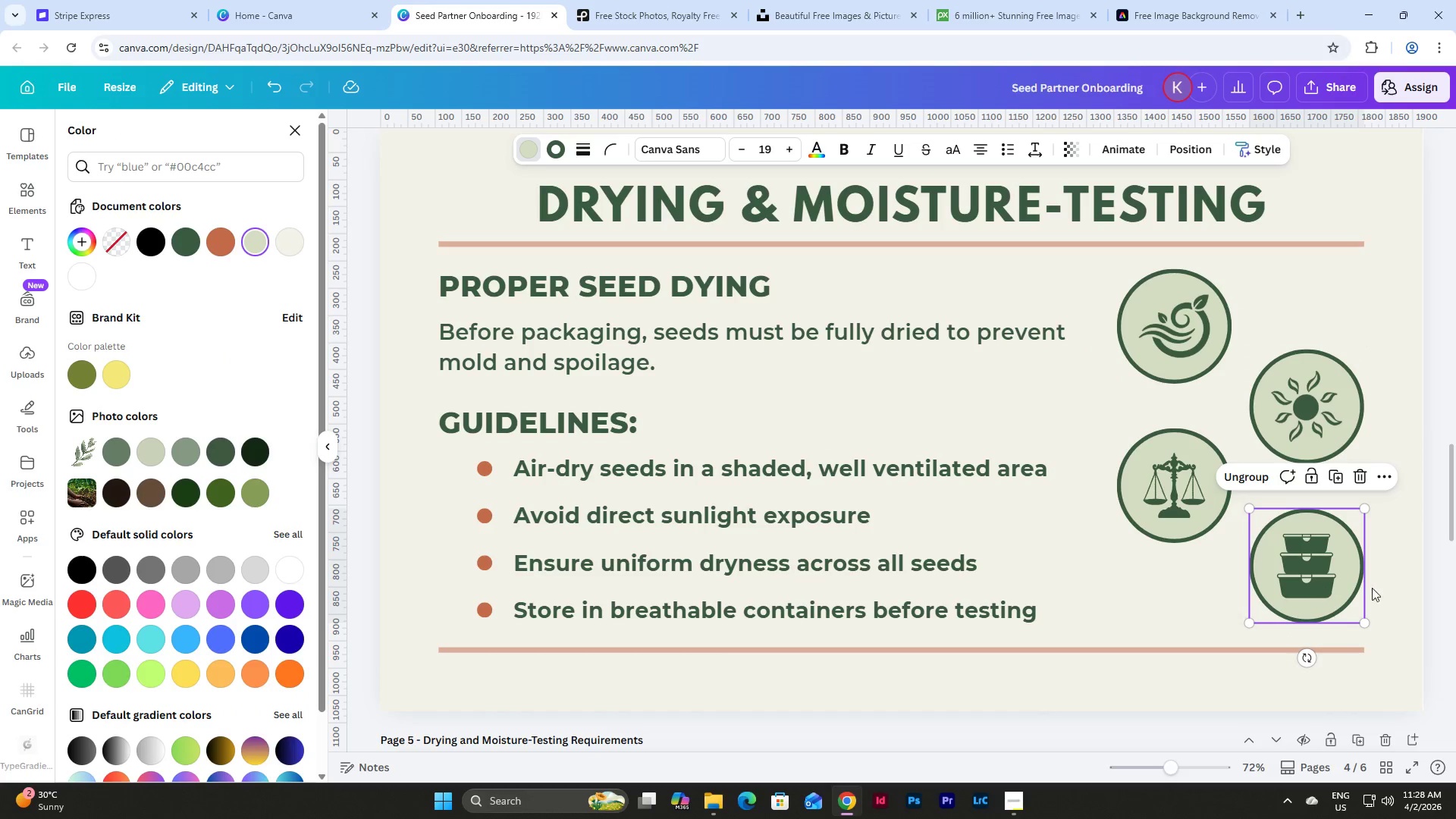 
left_click([1399, 572])
 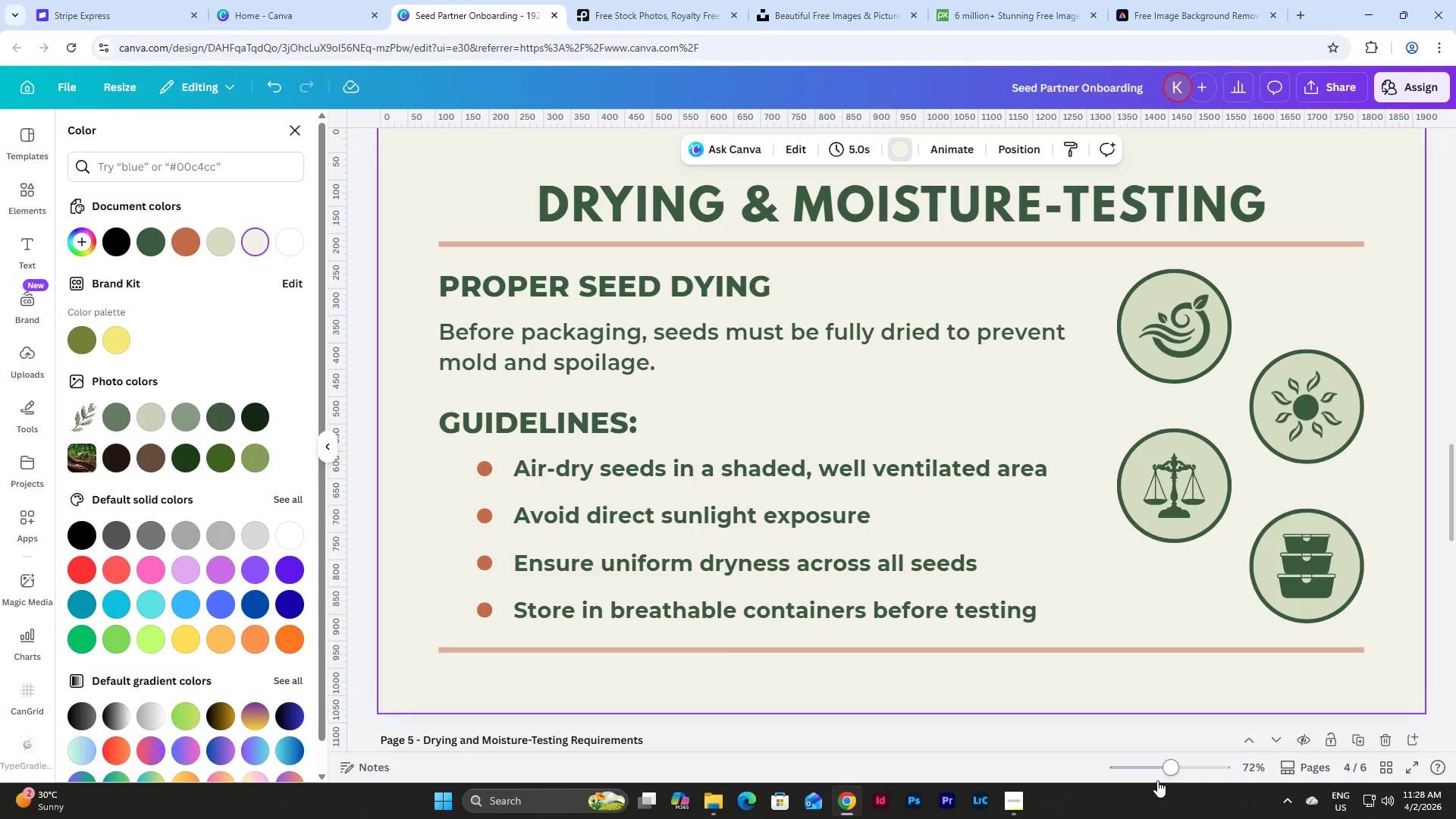 
left_click_drag(start_coordinate=[1169, 767], to_coordinate=[1150, 760])
 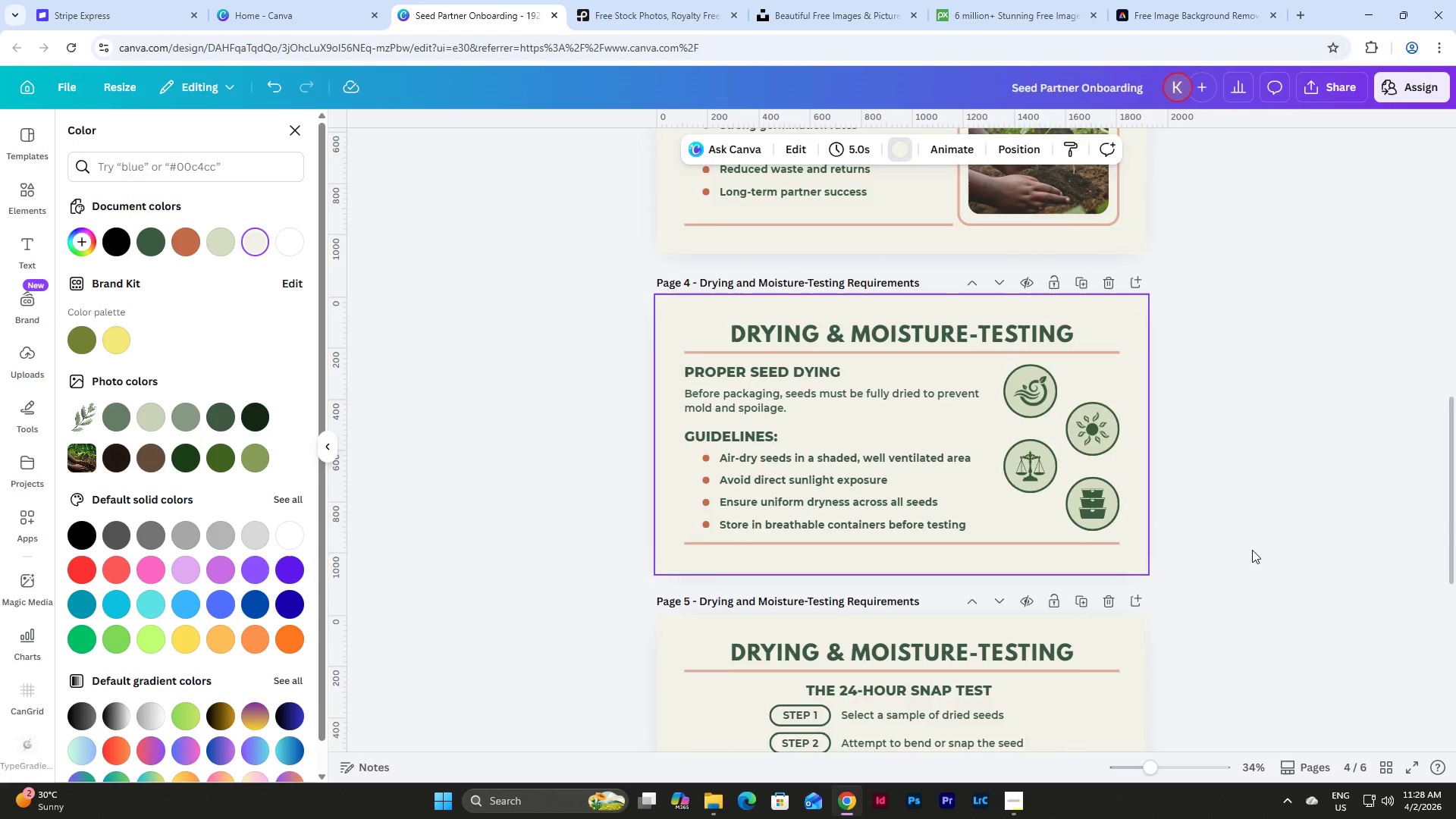 
scroll: coordinate [1252, 550], scroll_direction: up, amount: 7.0
 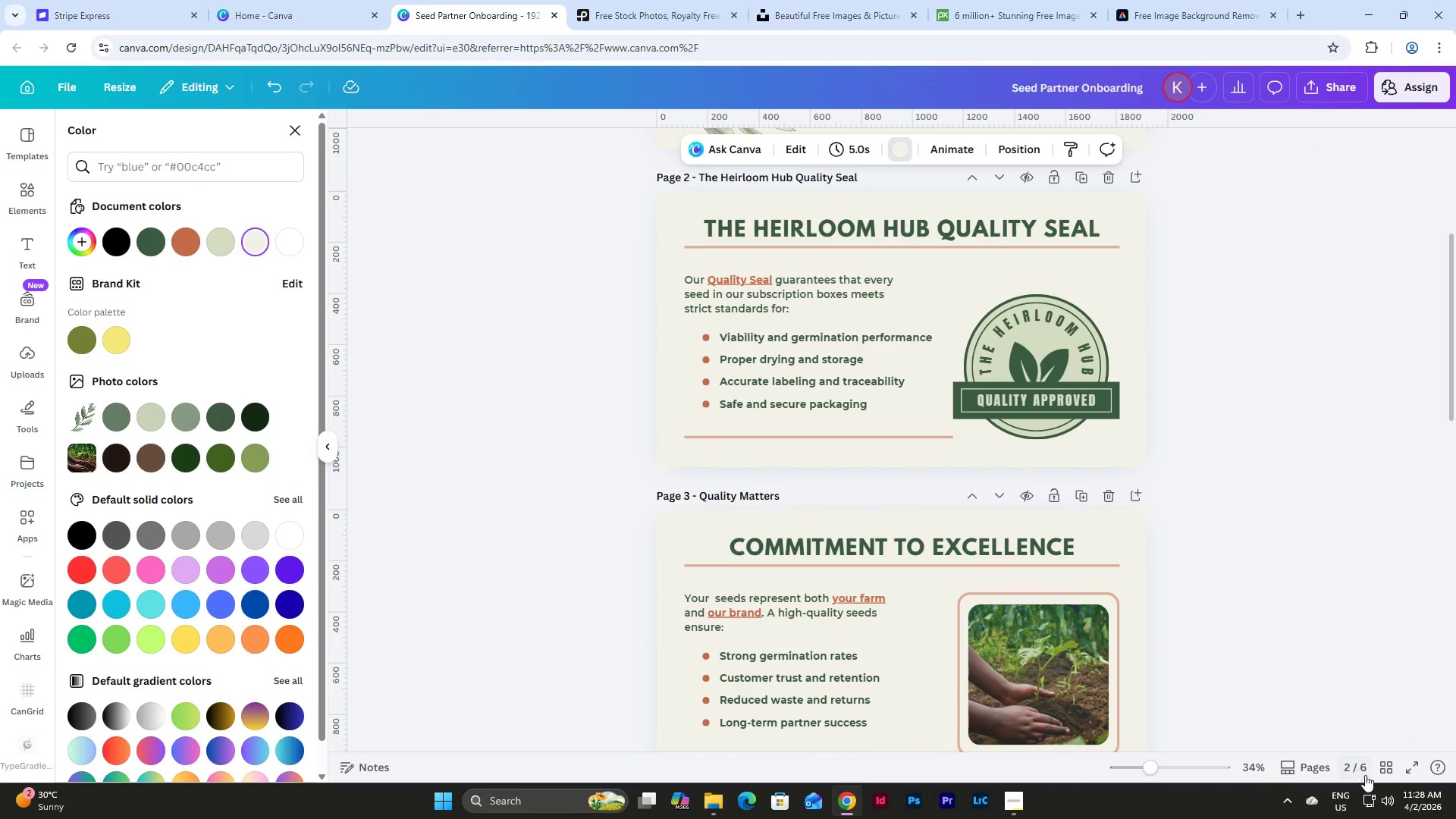 
left_click([1392, 763])
 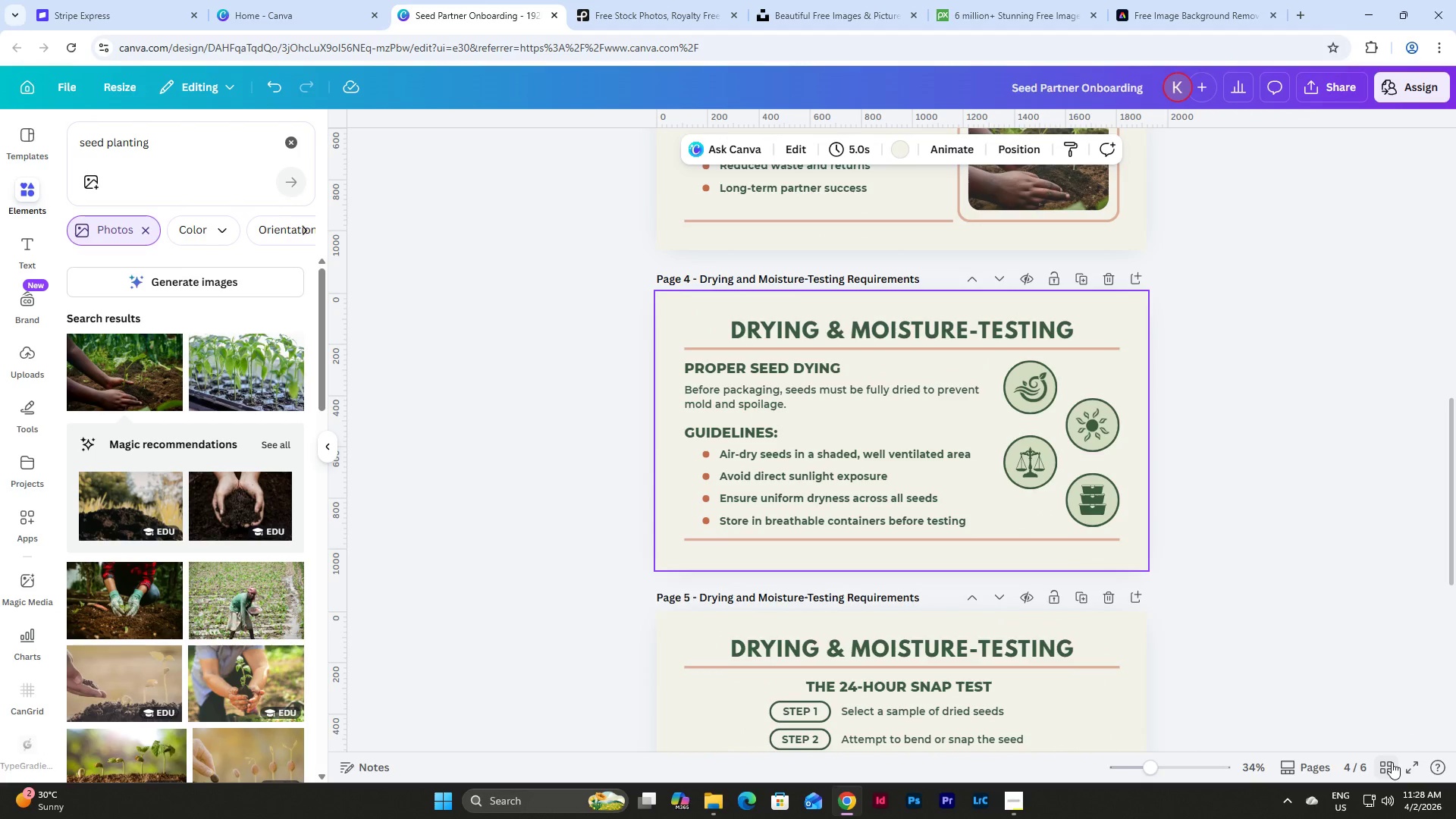 
left_click([1391, 762])
 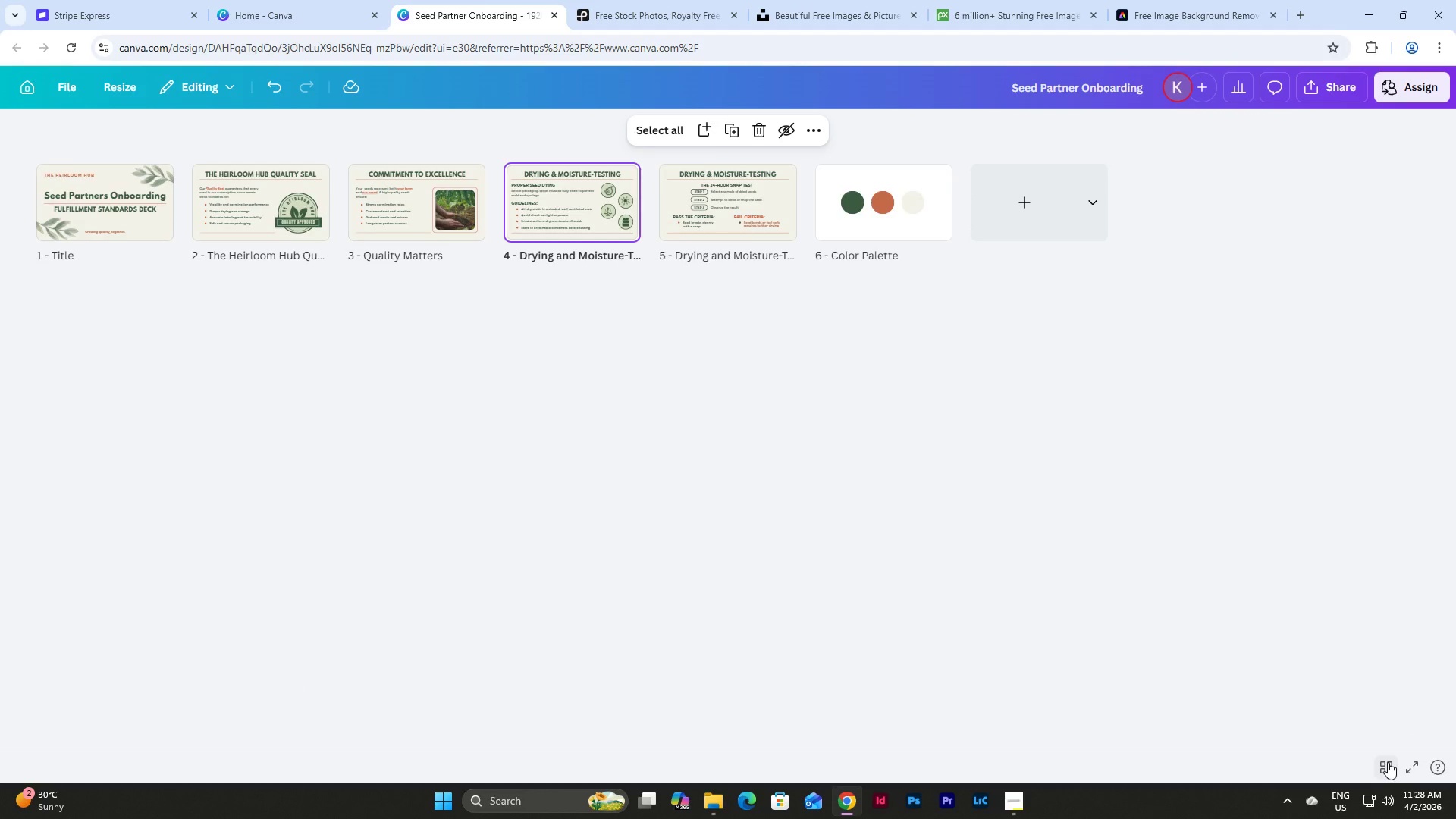 
left_click([1388, 762])
 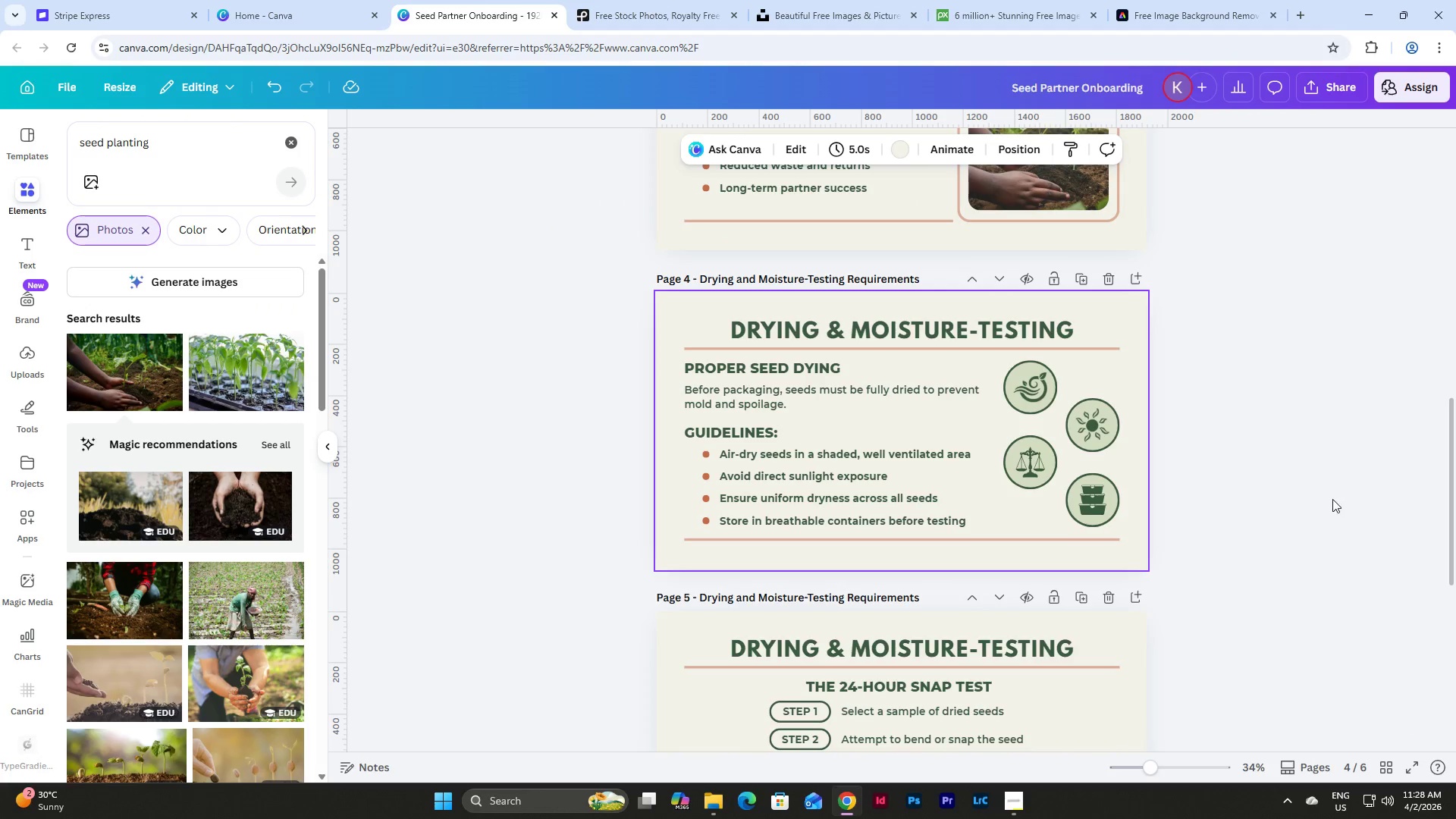 
scroll: coordinate [1319, 498], scroll_direction: up, amount: 6.0
 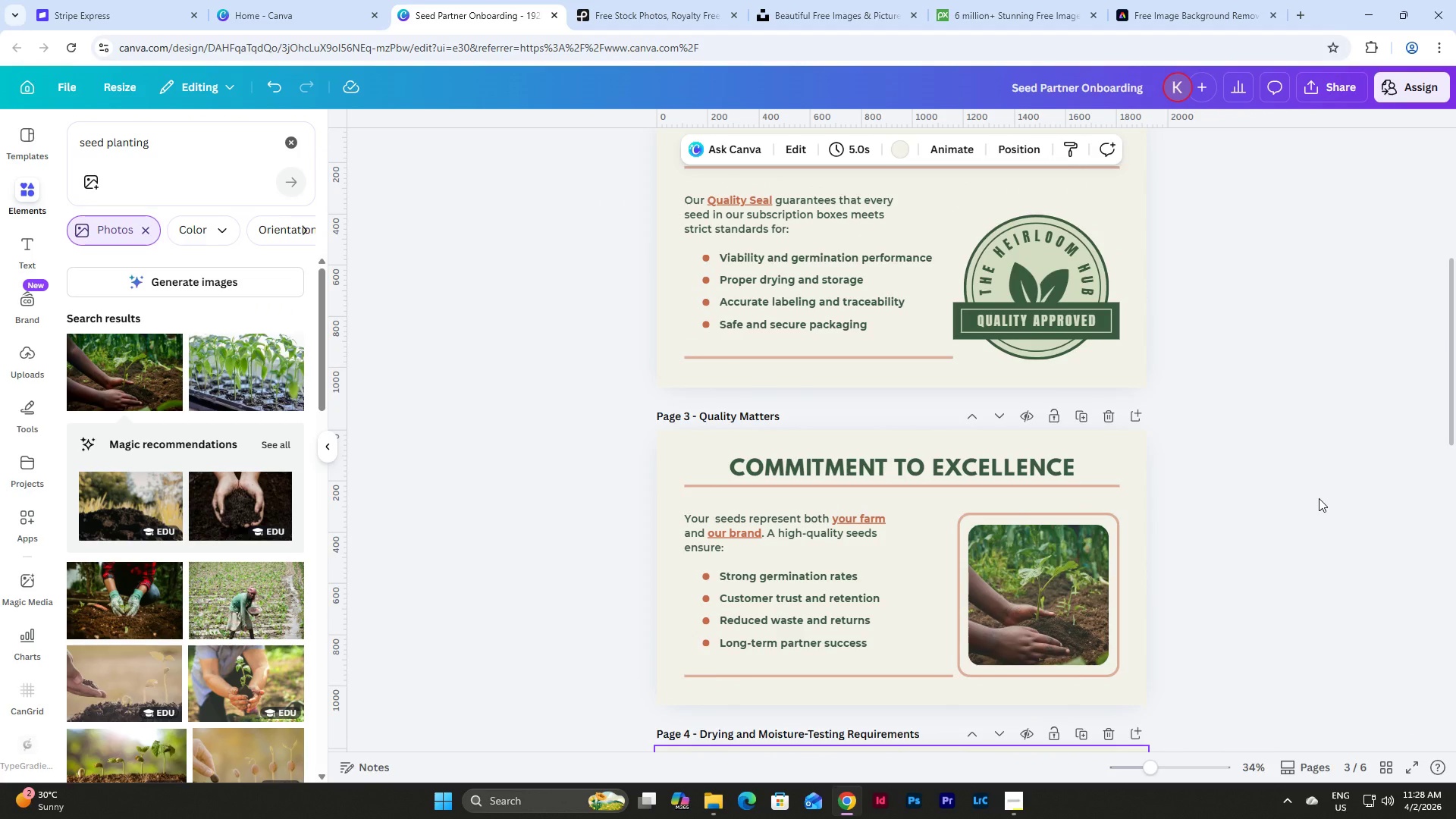 
scroll: coordinate [1319, 498], scroll_direction: down, amount: 8.0
 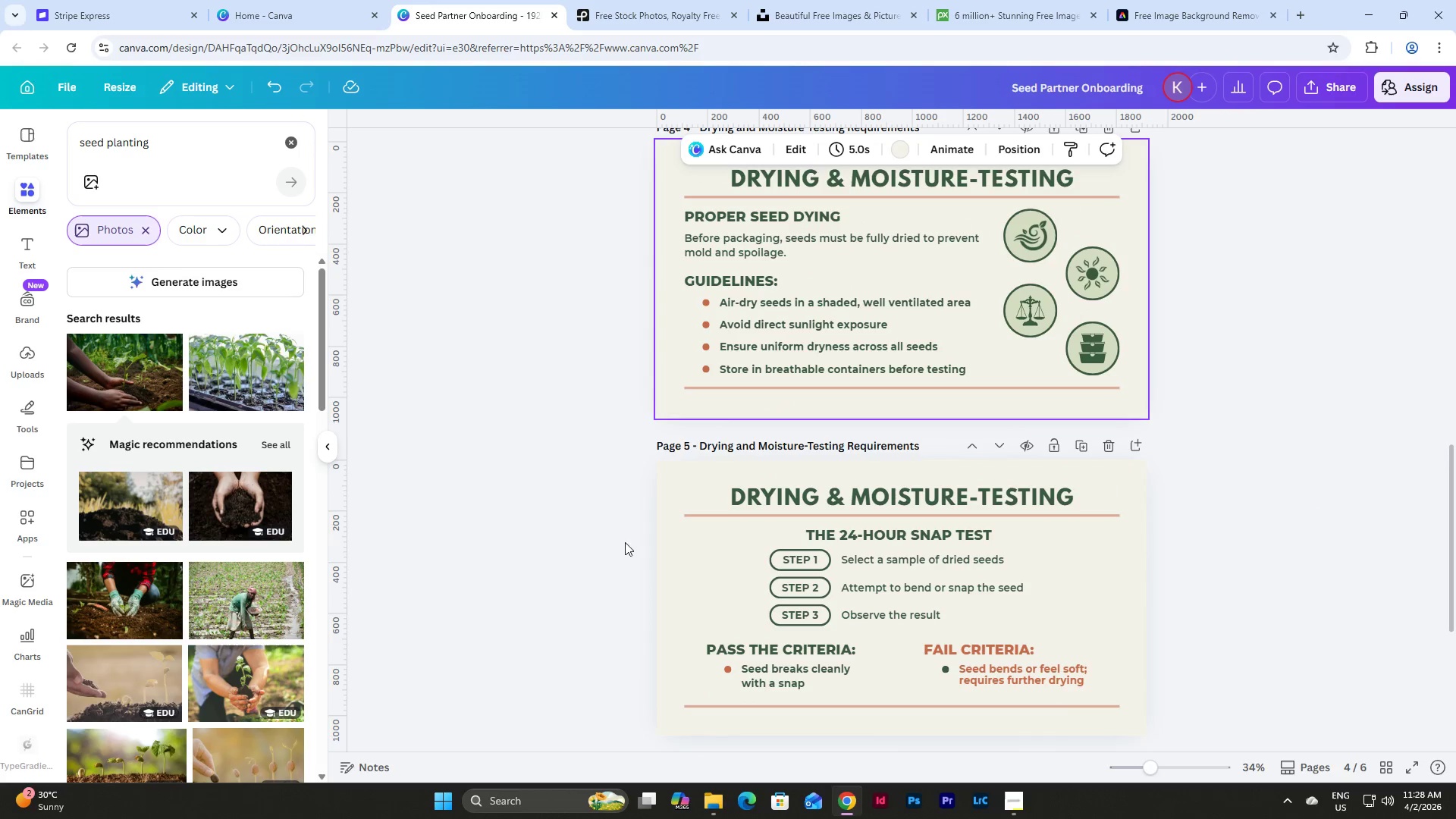 
left_click([778, 555])
 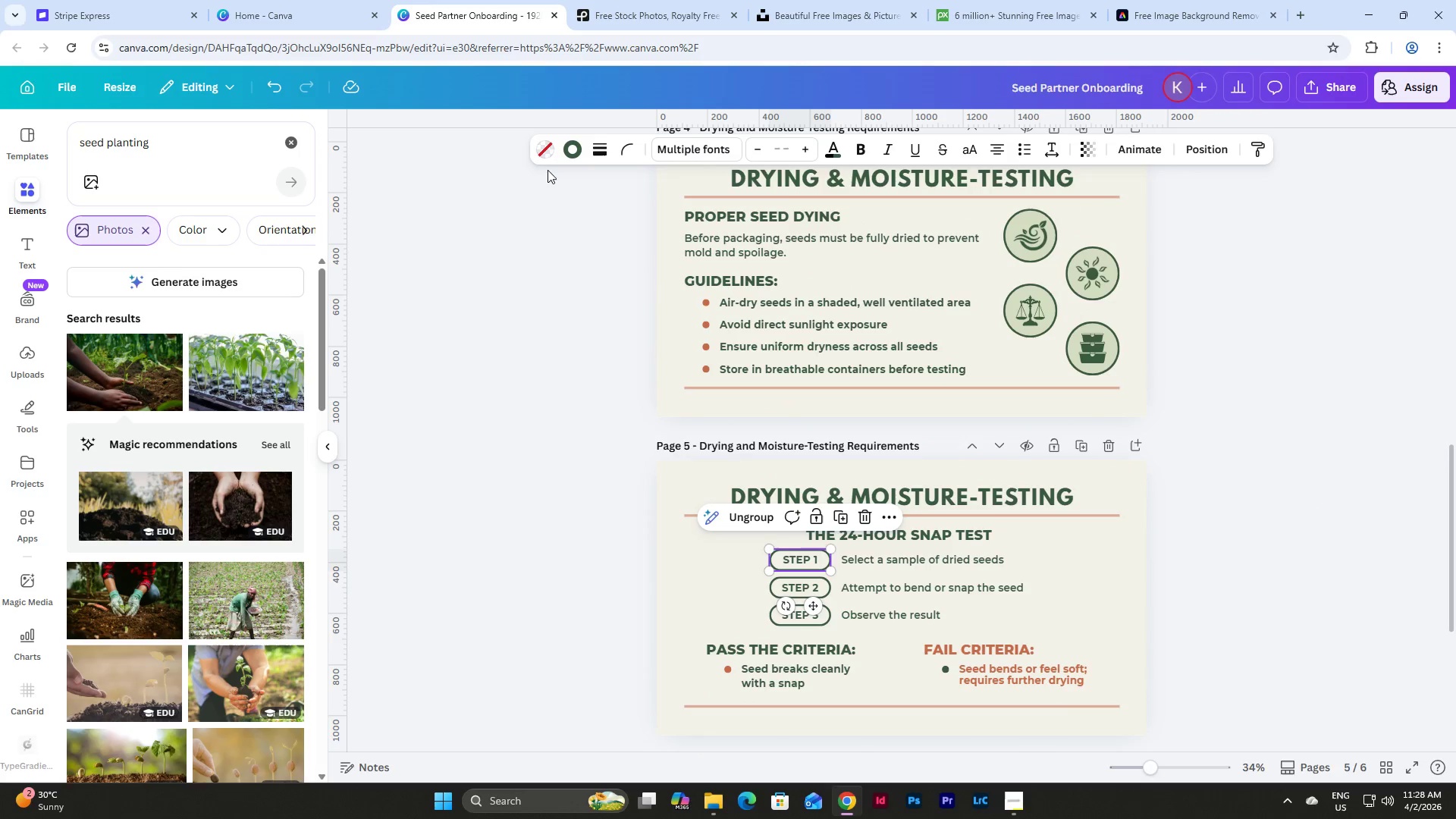 
left_click([548, 152])
 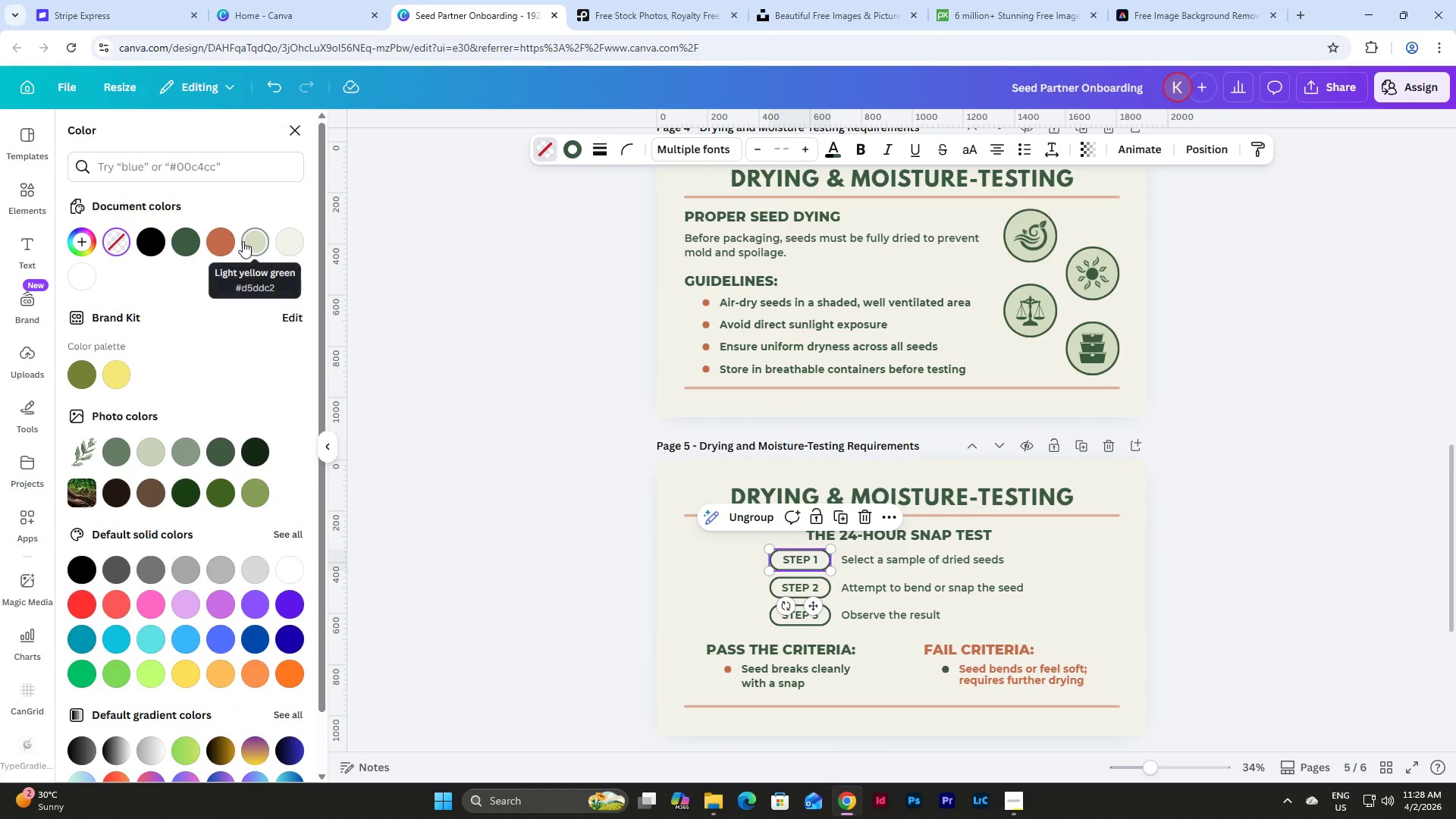 
left_click([249, 243])
 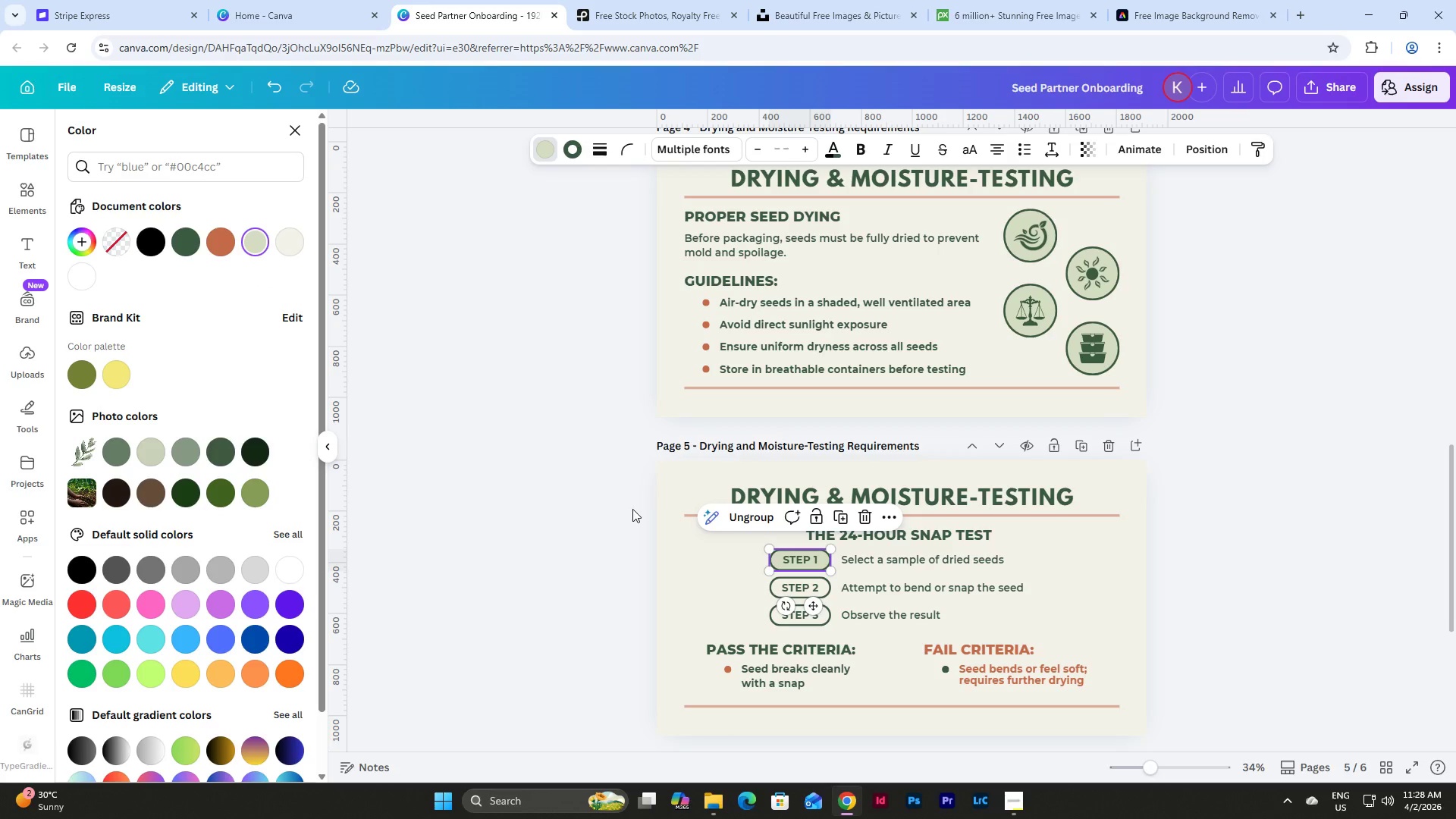 
left_click([574, 559])
 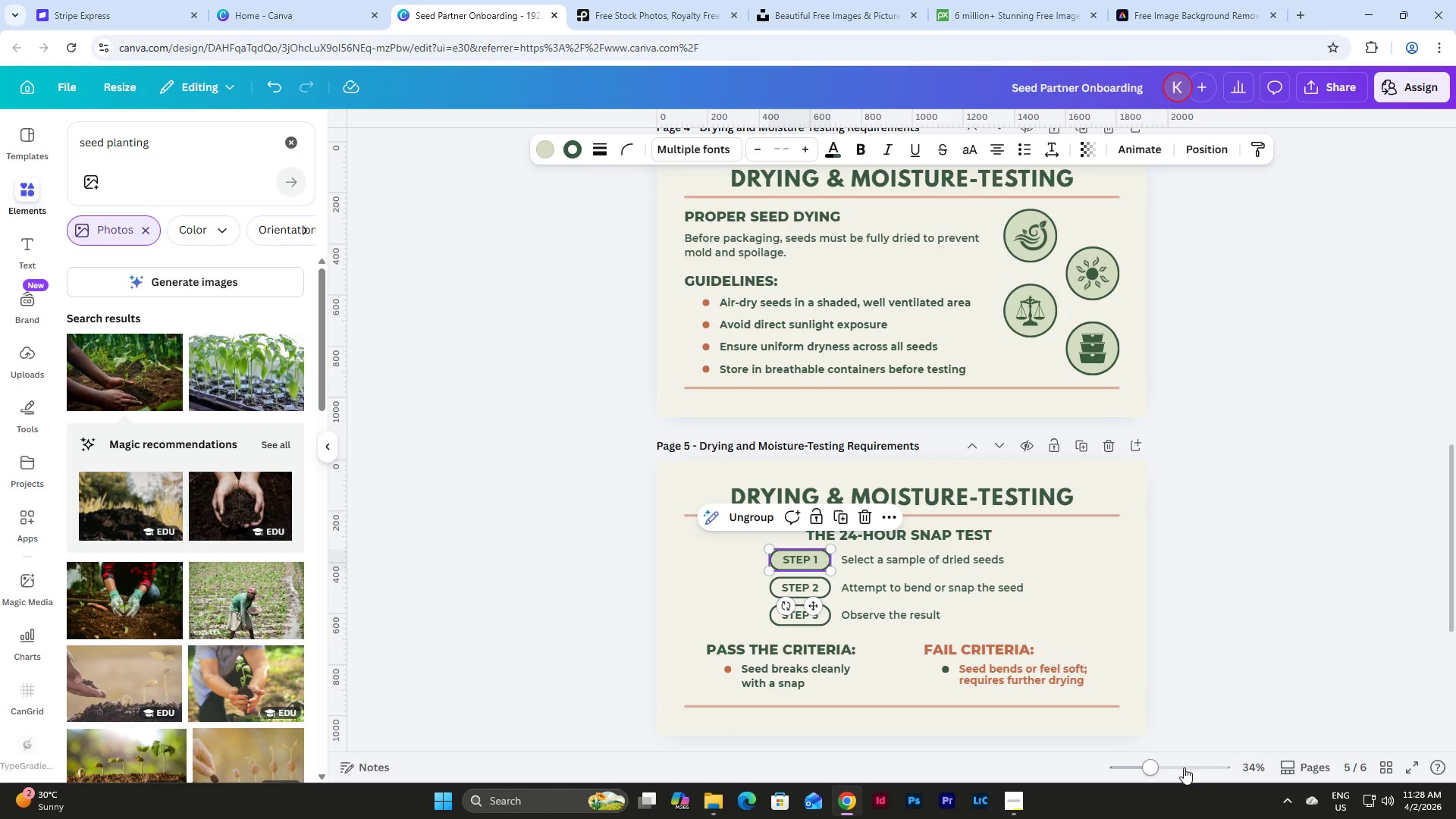 
left_click_drag(start_coordinate=[1156, 770], to_coordinate=[1170, 768])
 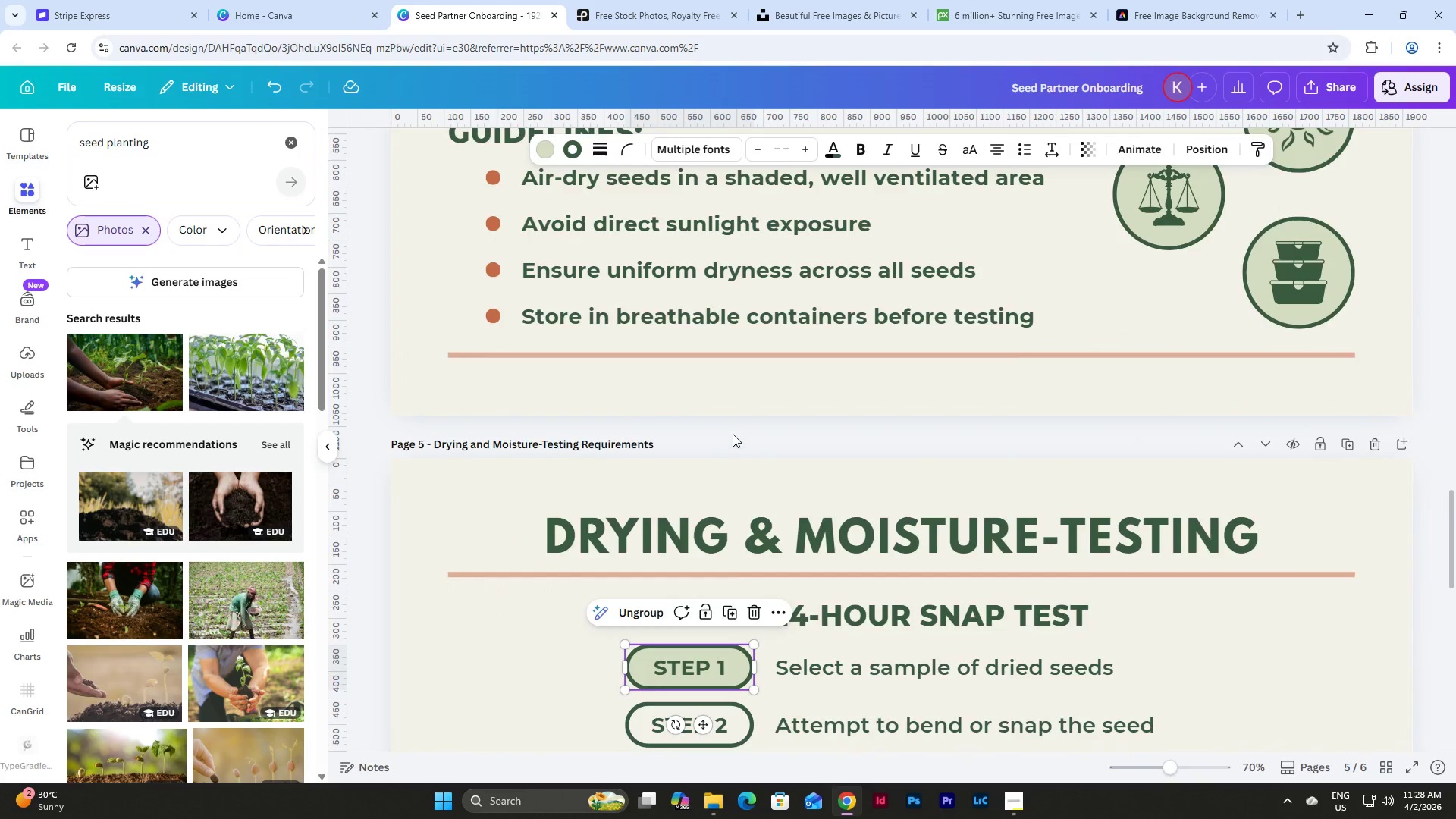 
scroll: coordinate [738, 422], scroll_direction: down, amount: 4.0
 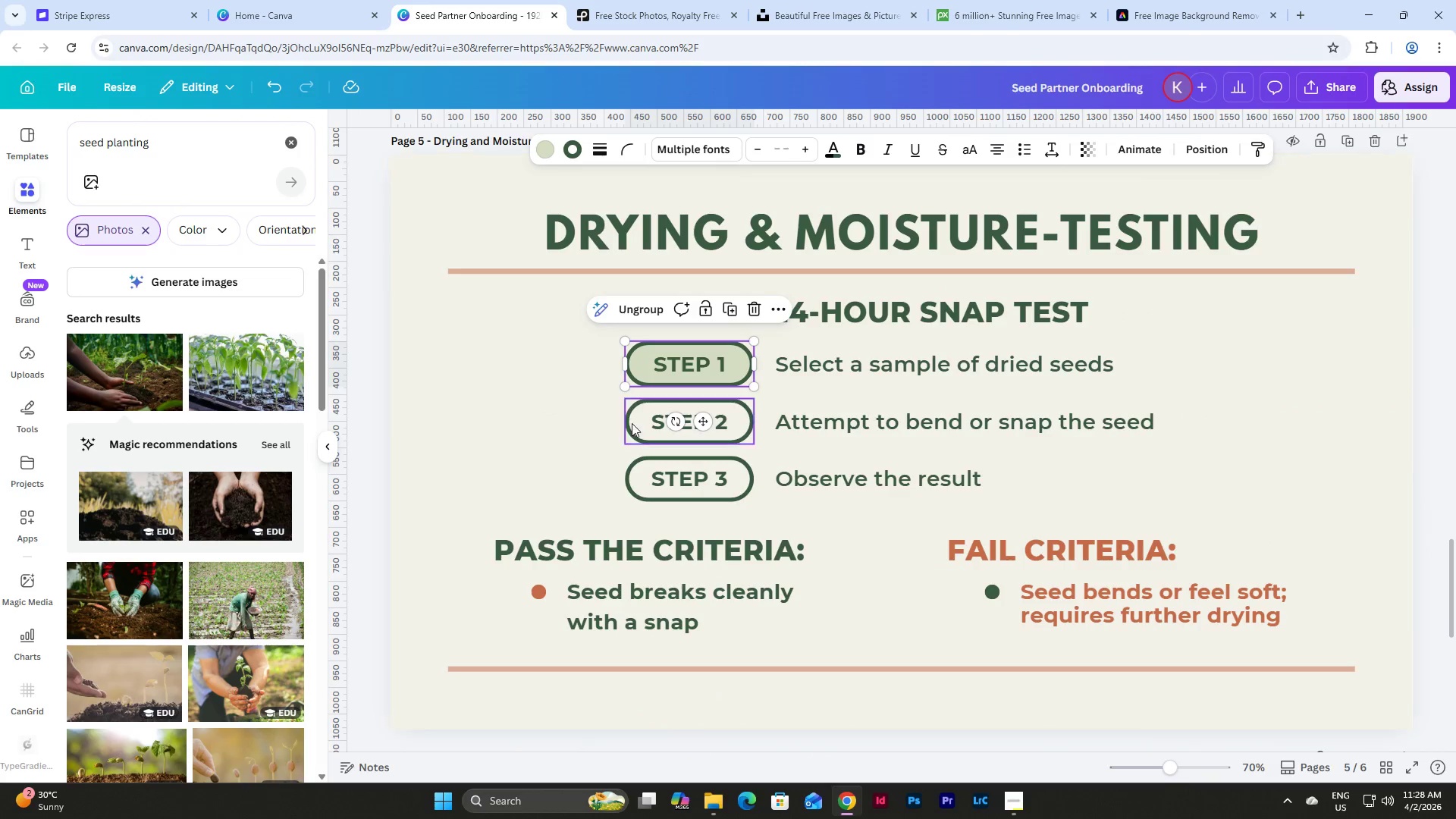 
left_click([634, 423])
 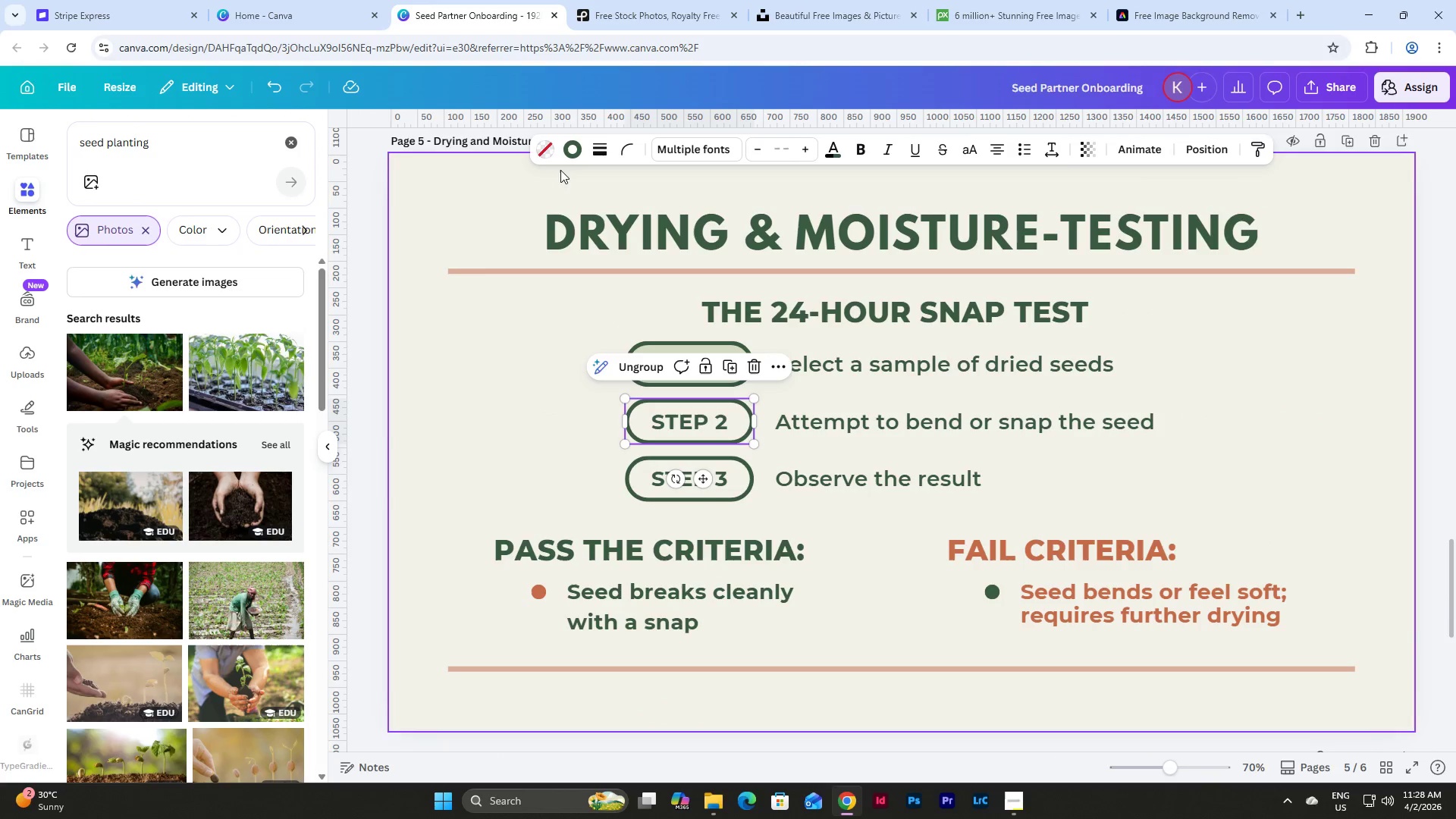 
left_click([544, 153])
 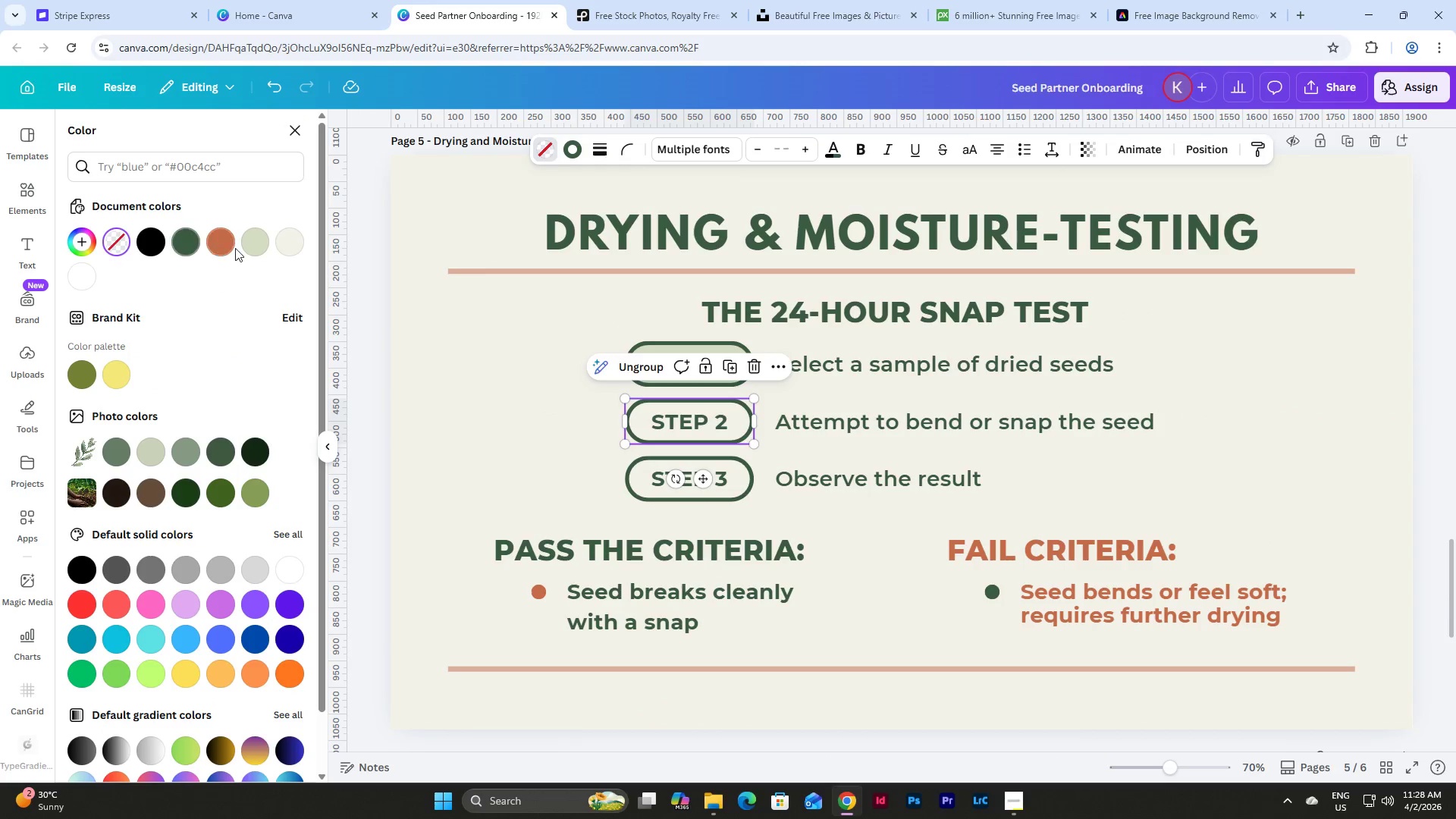 
left_click([248, 246])
 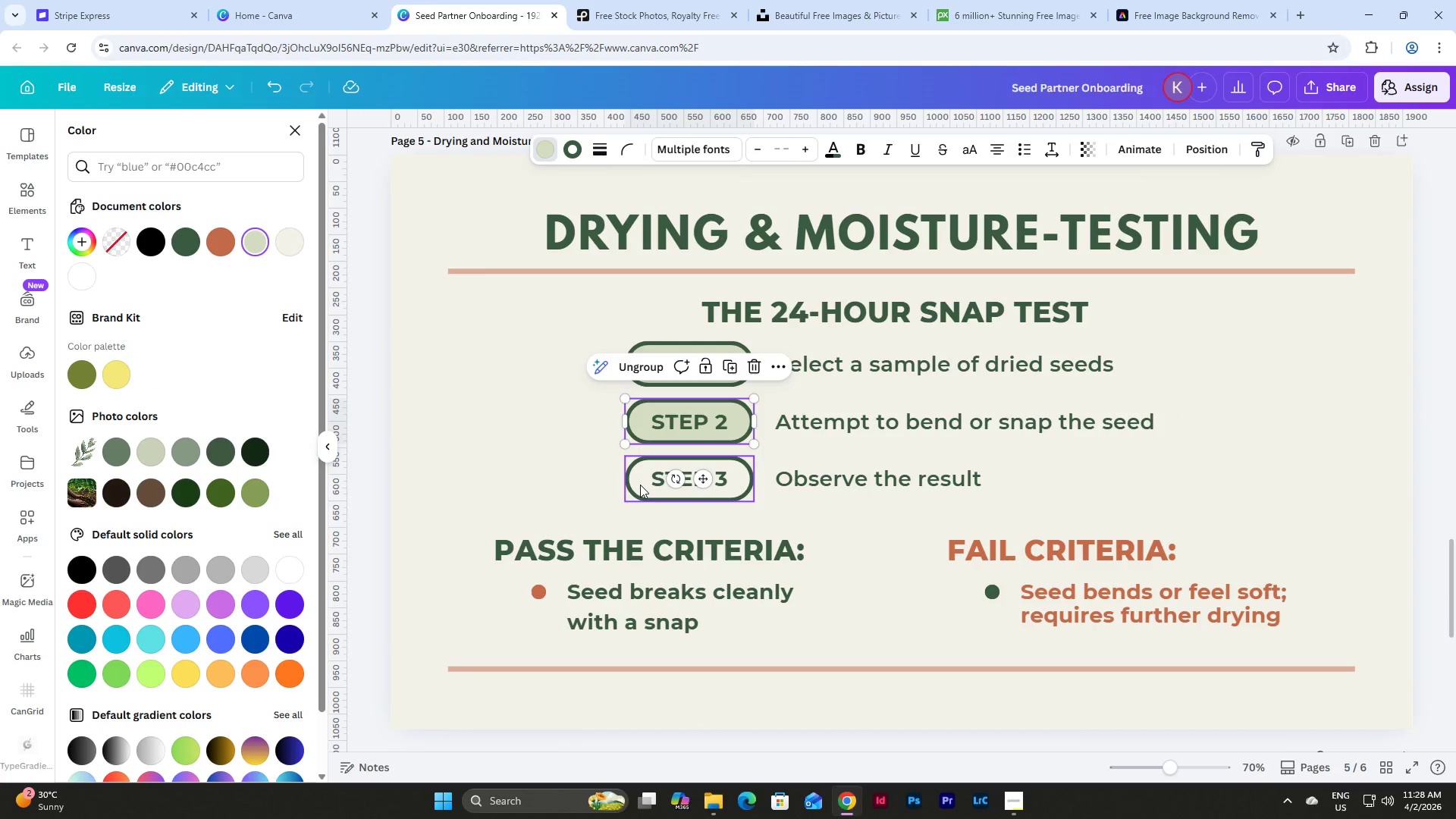 
left_click([640, 485])
 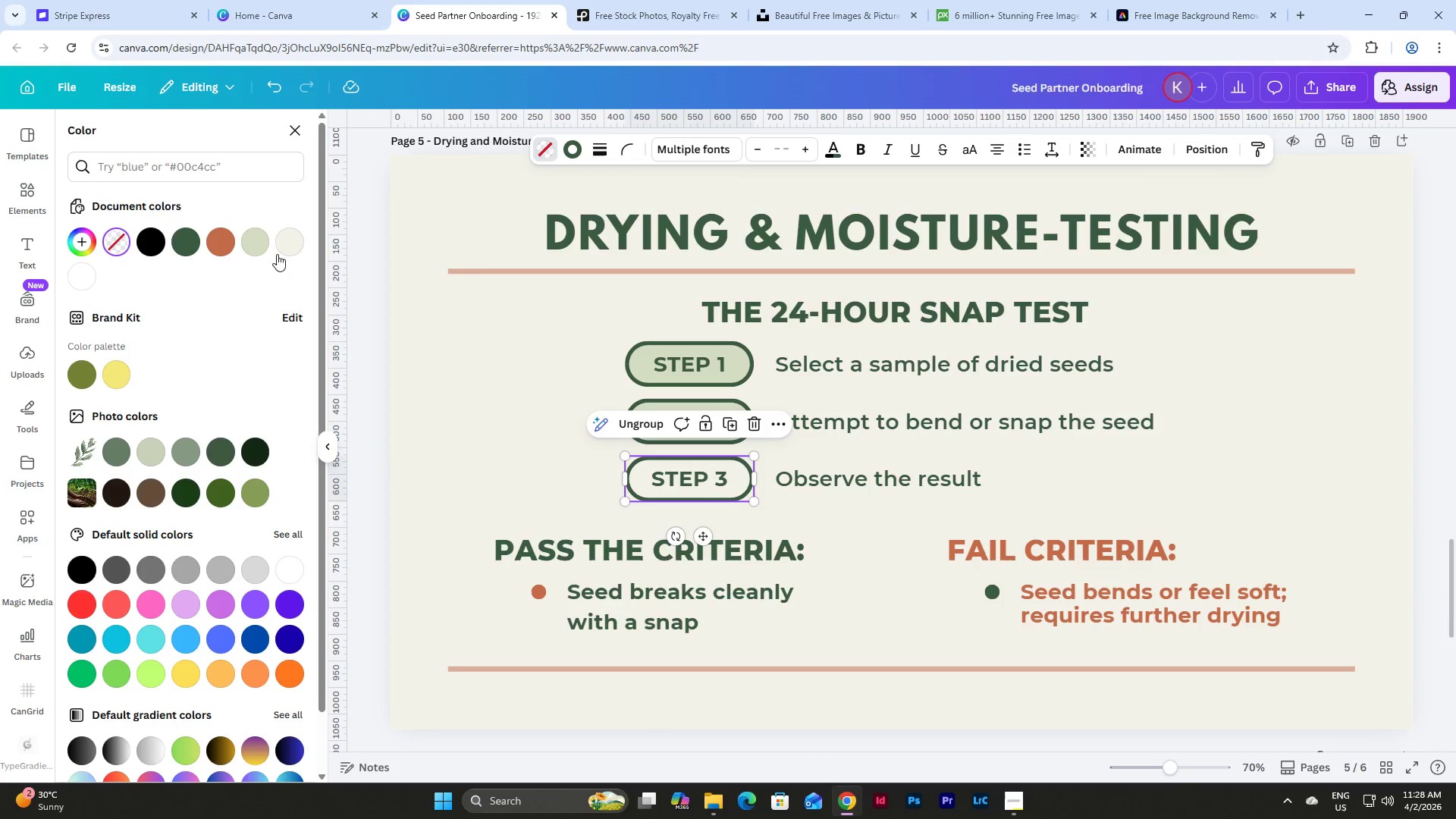 
left_click([256, 247])
 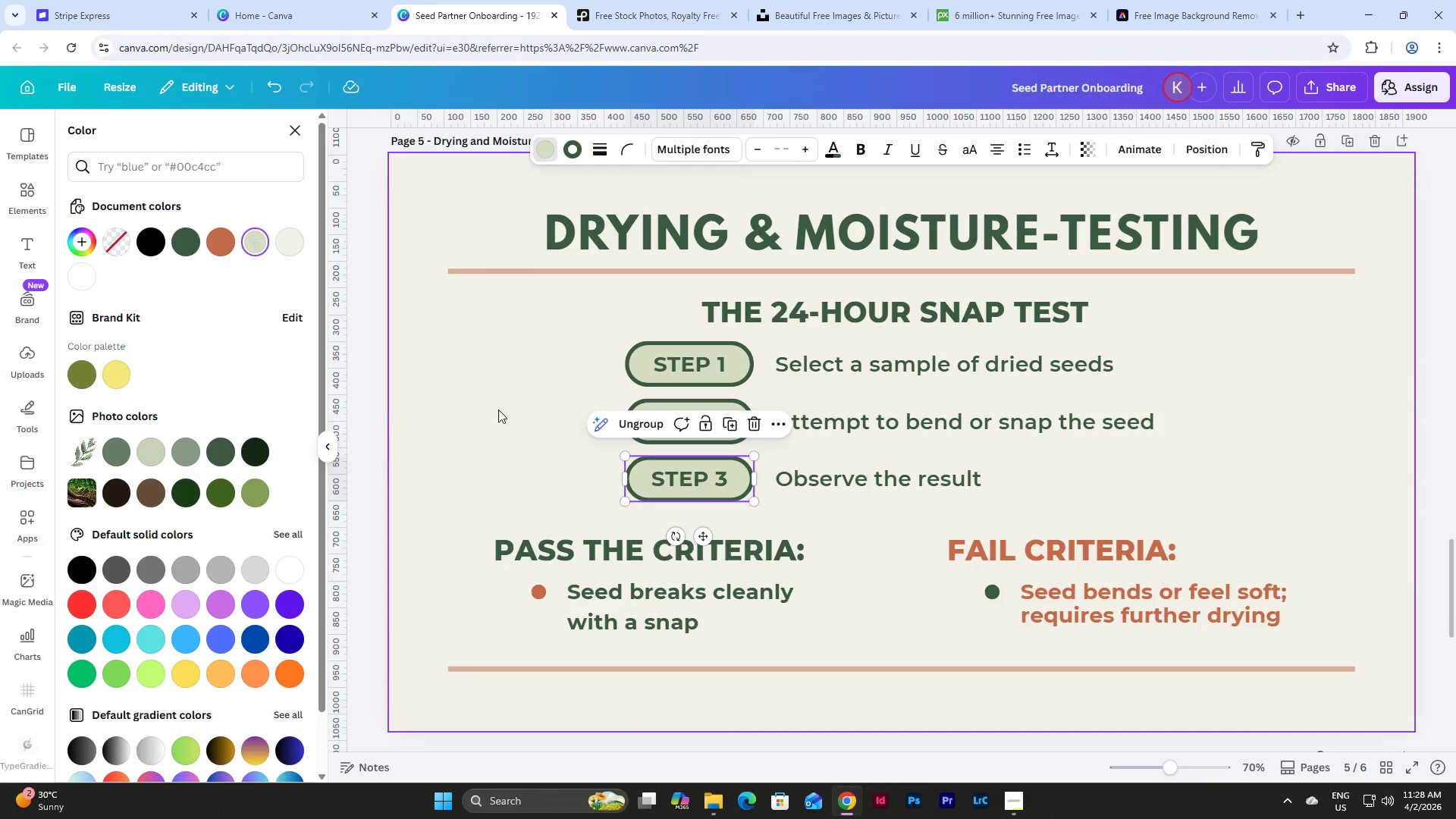 
left_click([499, 410])
 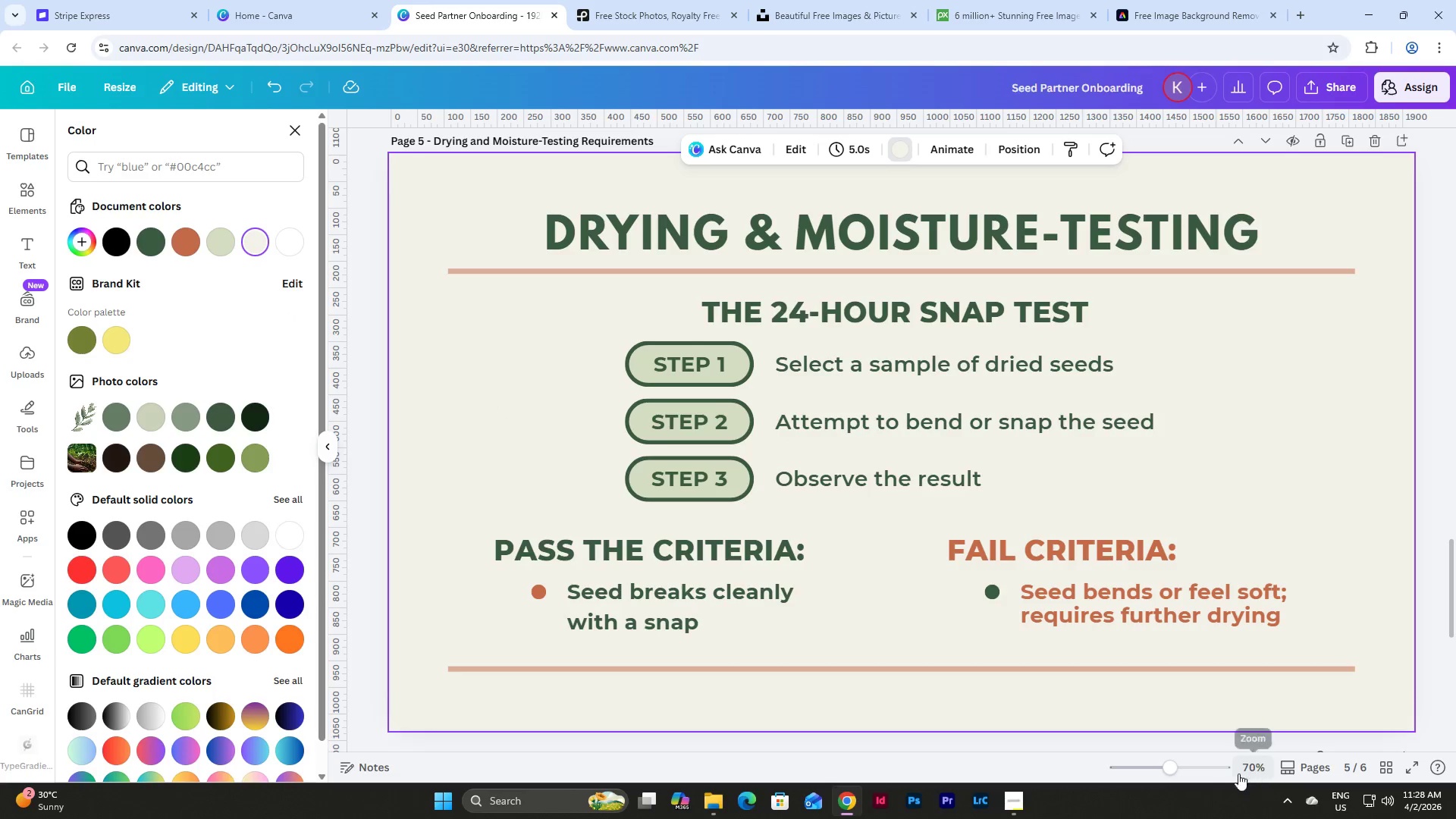 
left_click_drag(start_coordinate=[1164, 768], to_coordinate=[1159, 768])
 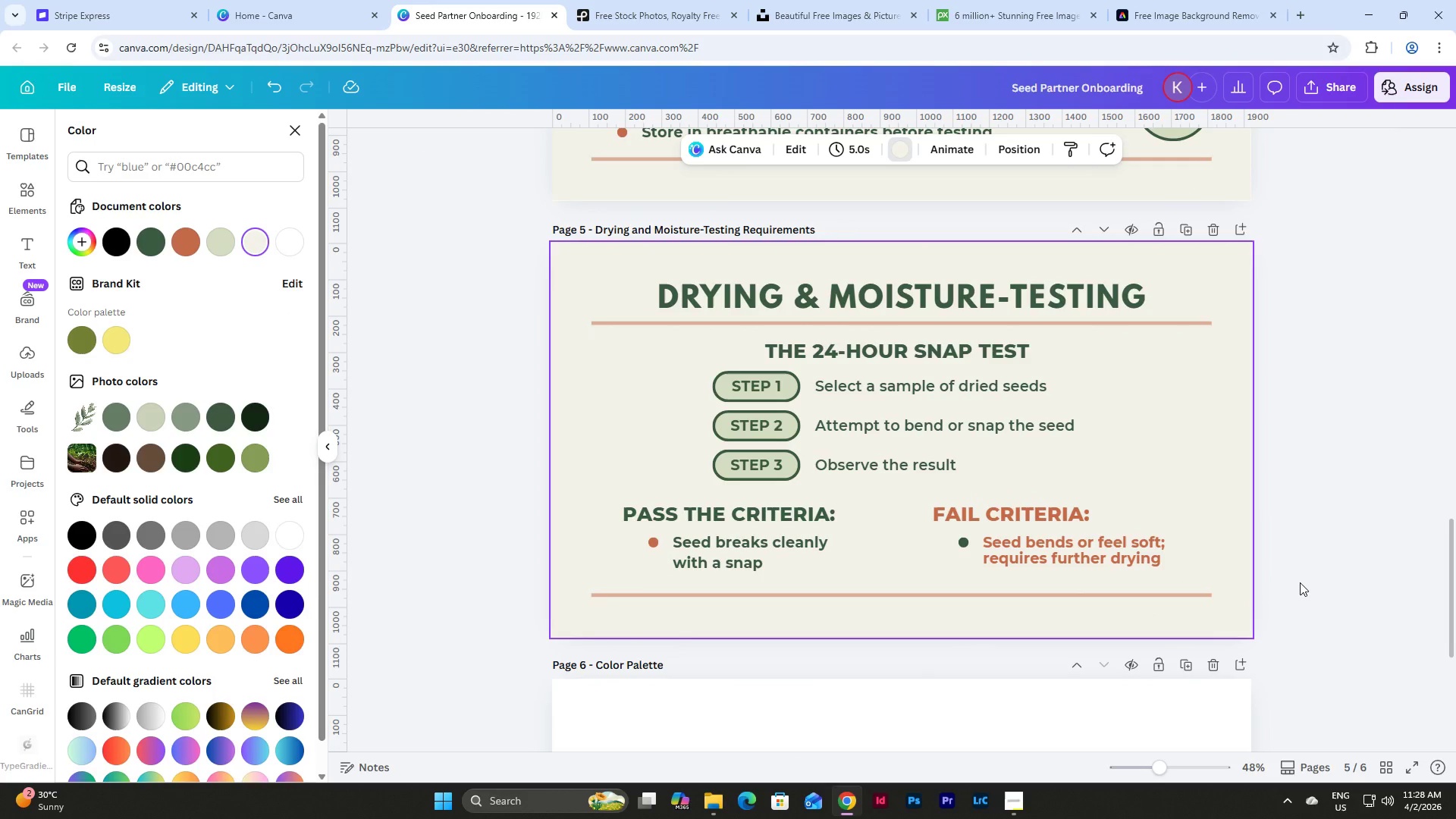 
left_click([1116, 551])
 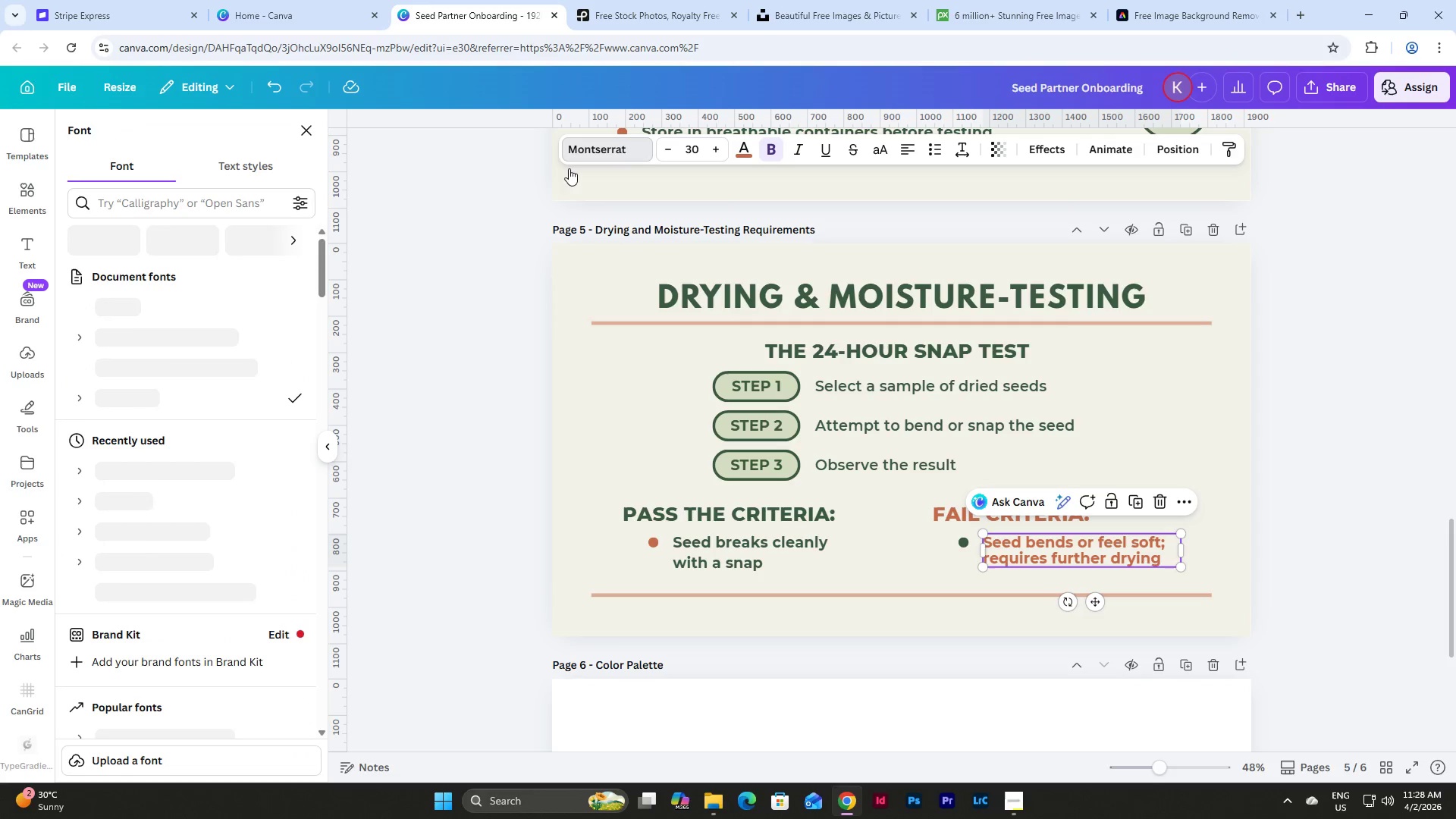 
left_click([745, 140])
 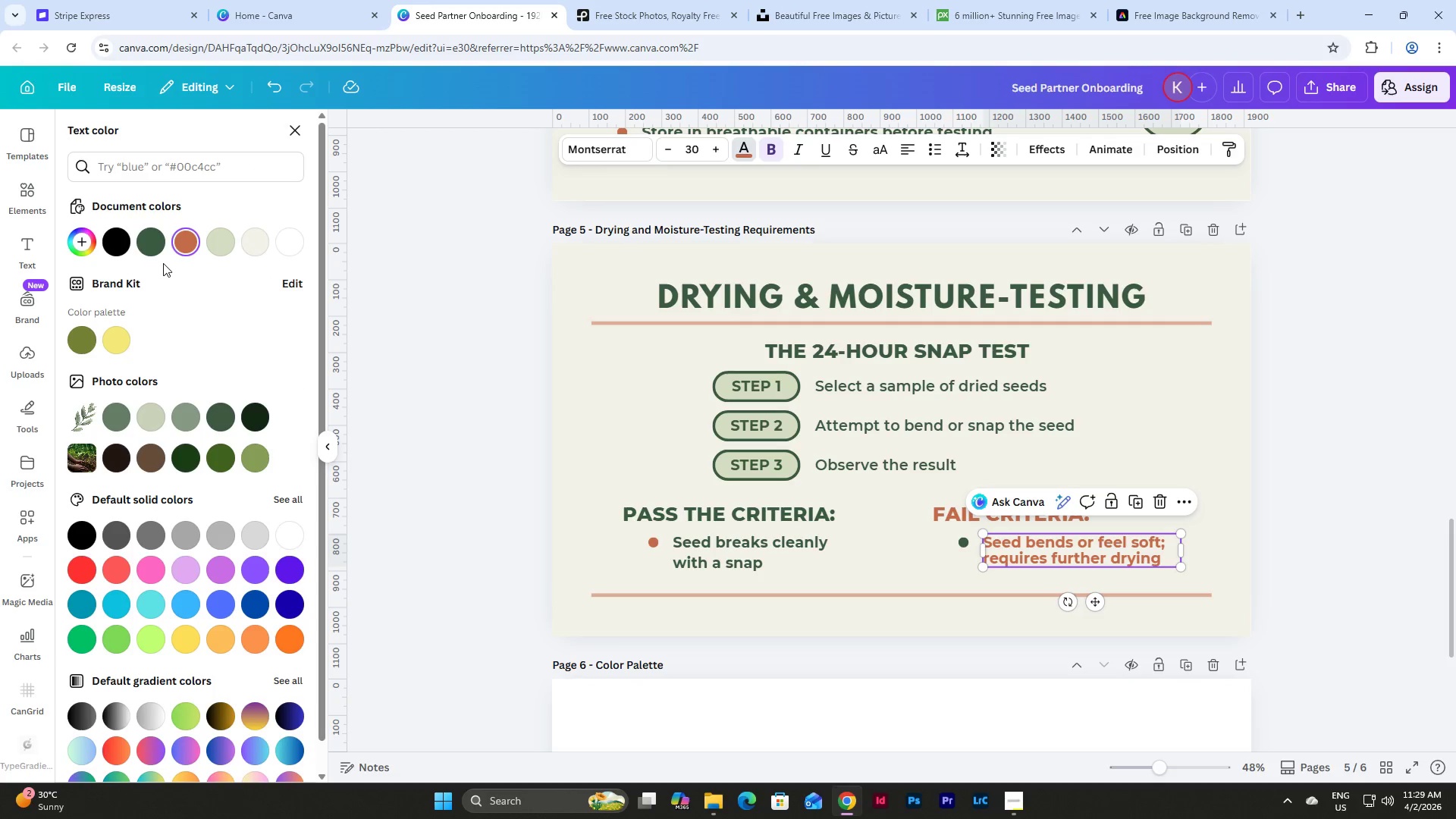 
left_click([151, 240])
 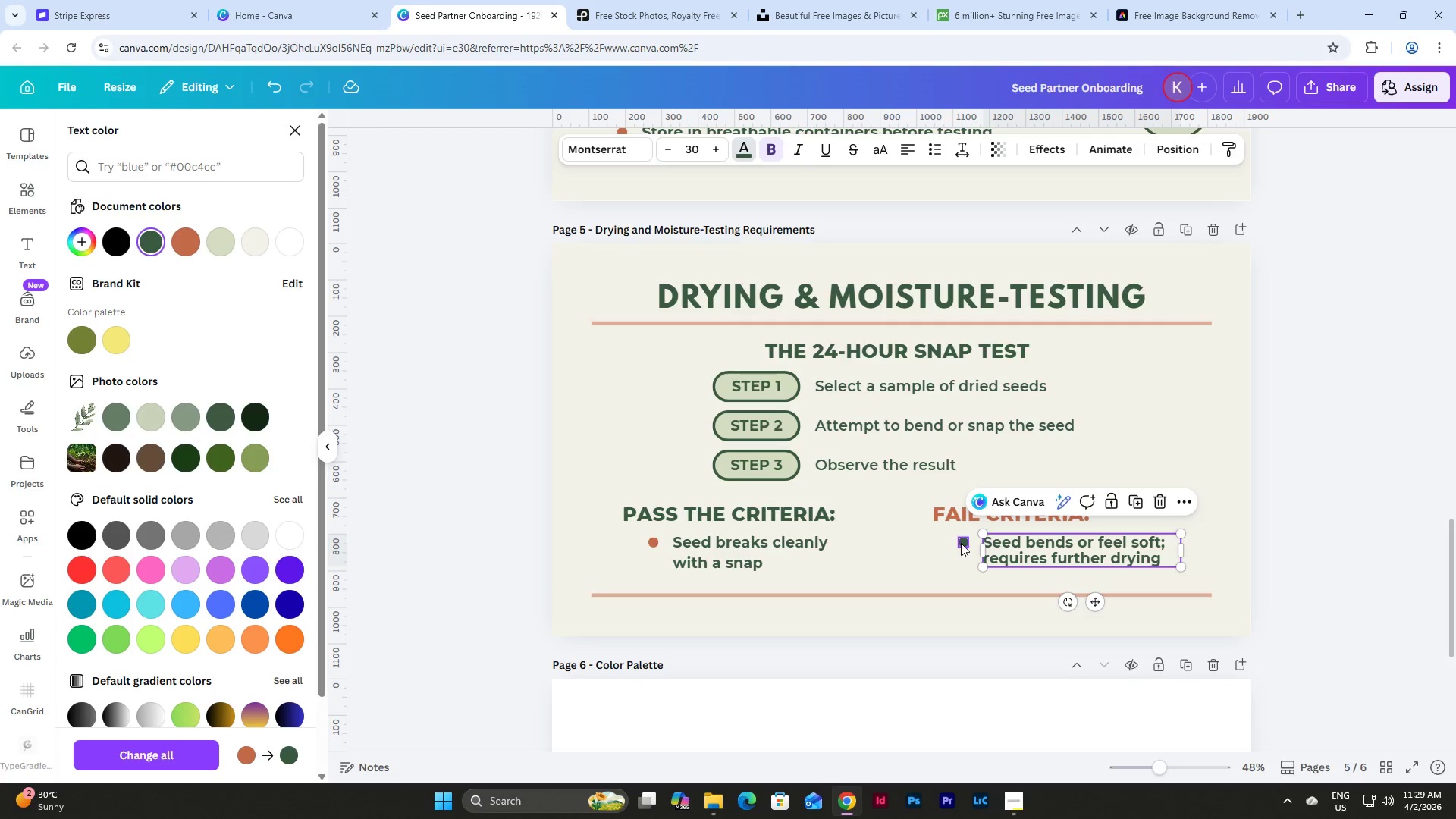 
left_click([962, 541])
 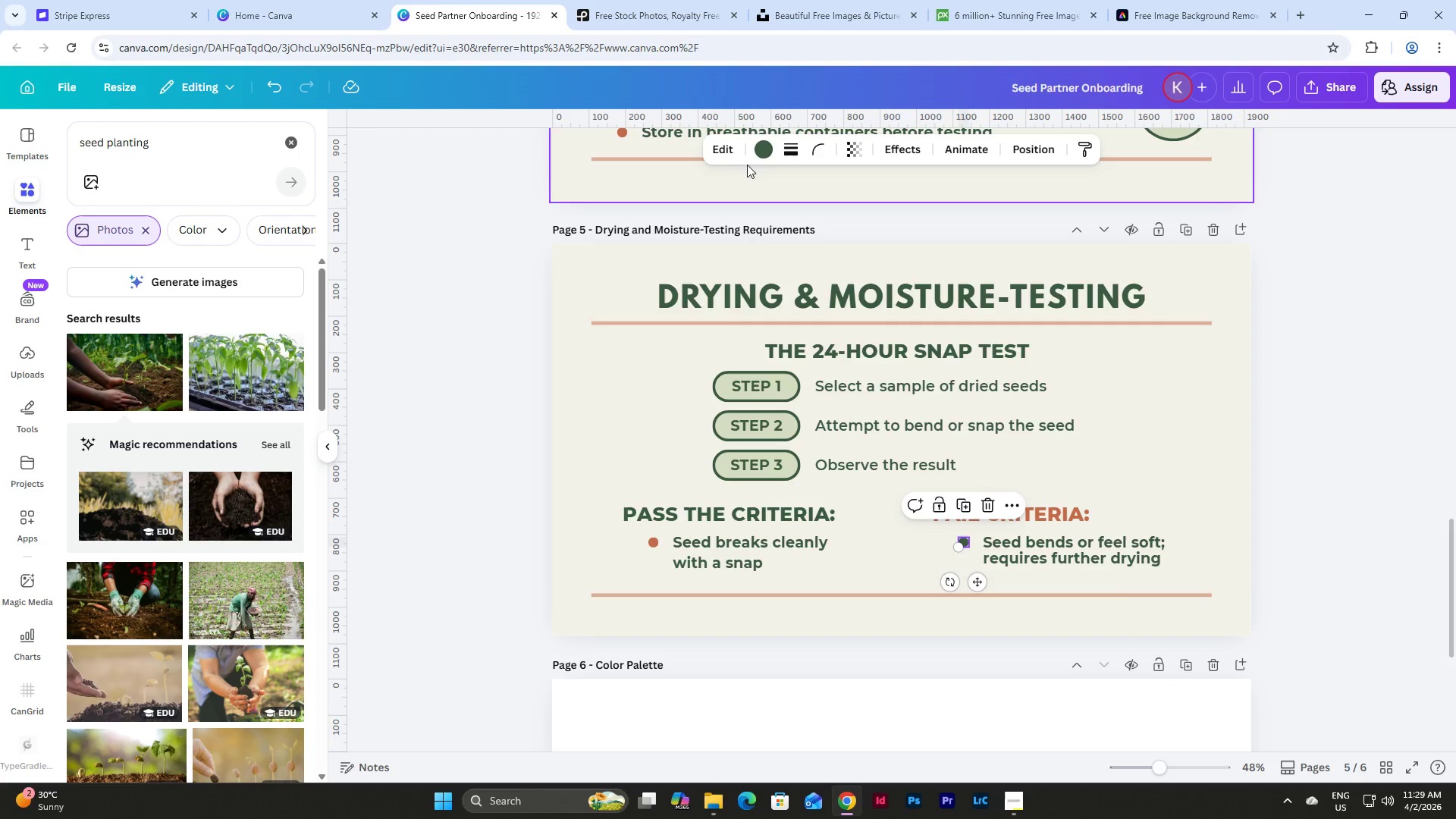 
left_click([770, 149])
 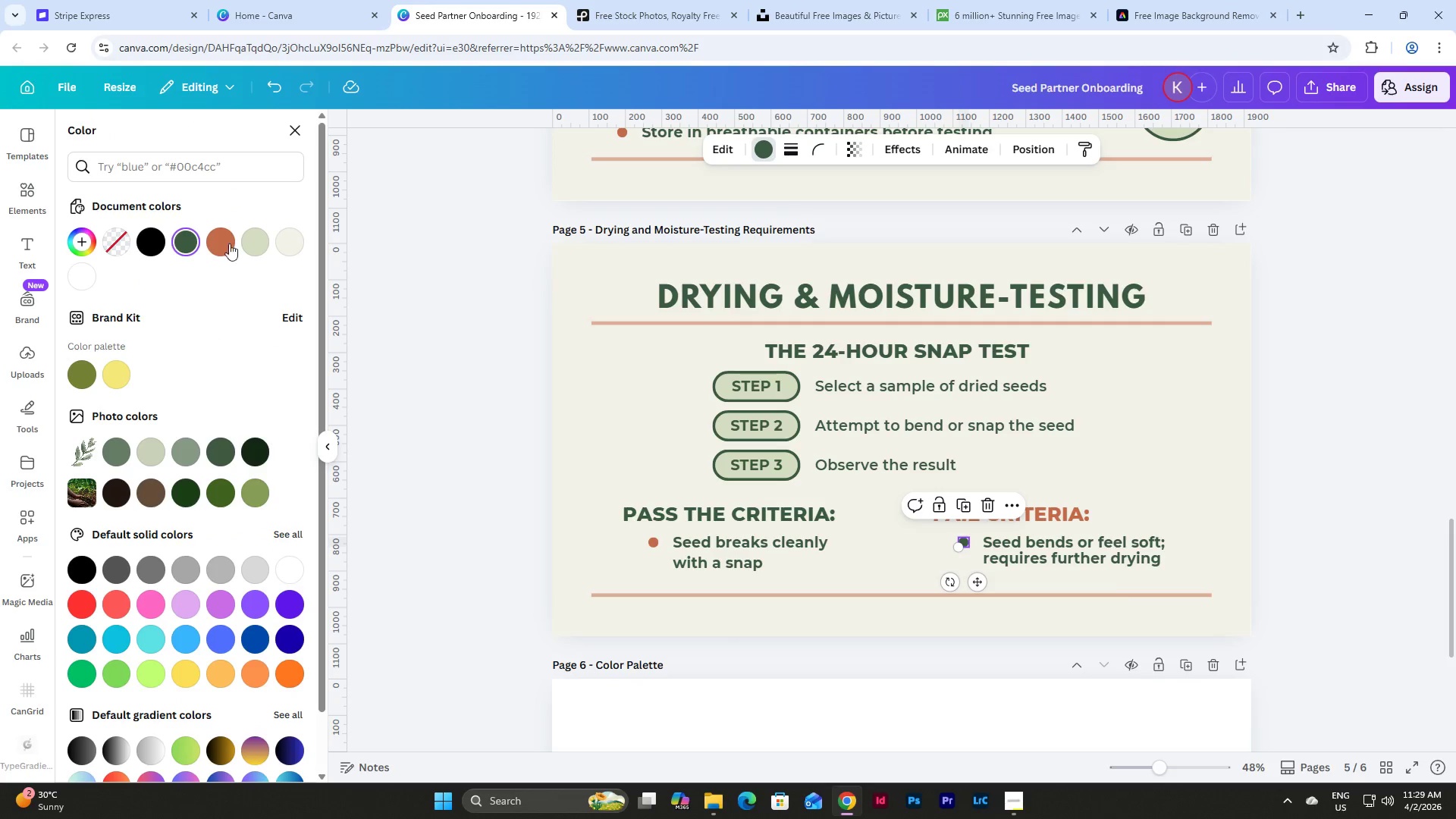 
left_click([224, 235])
 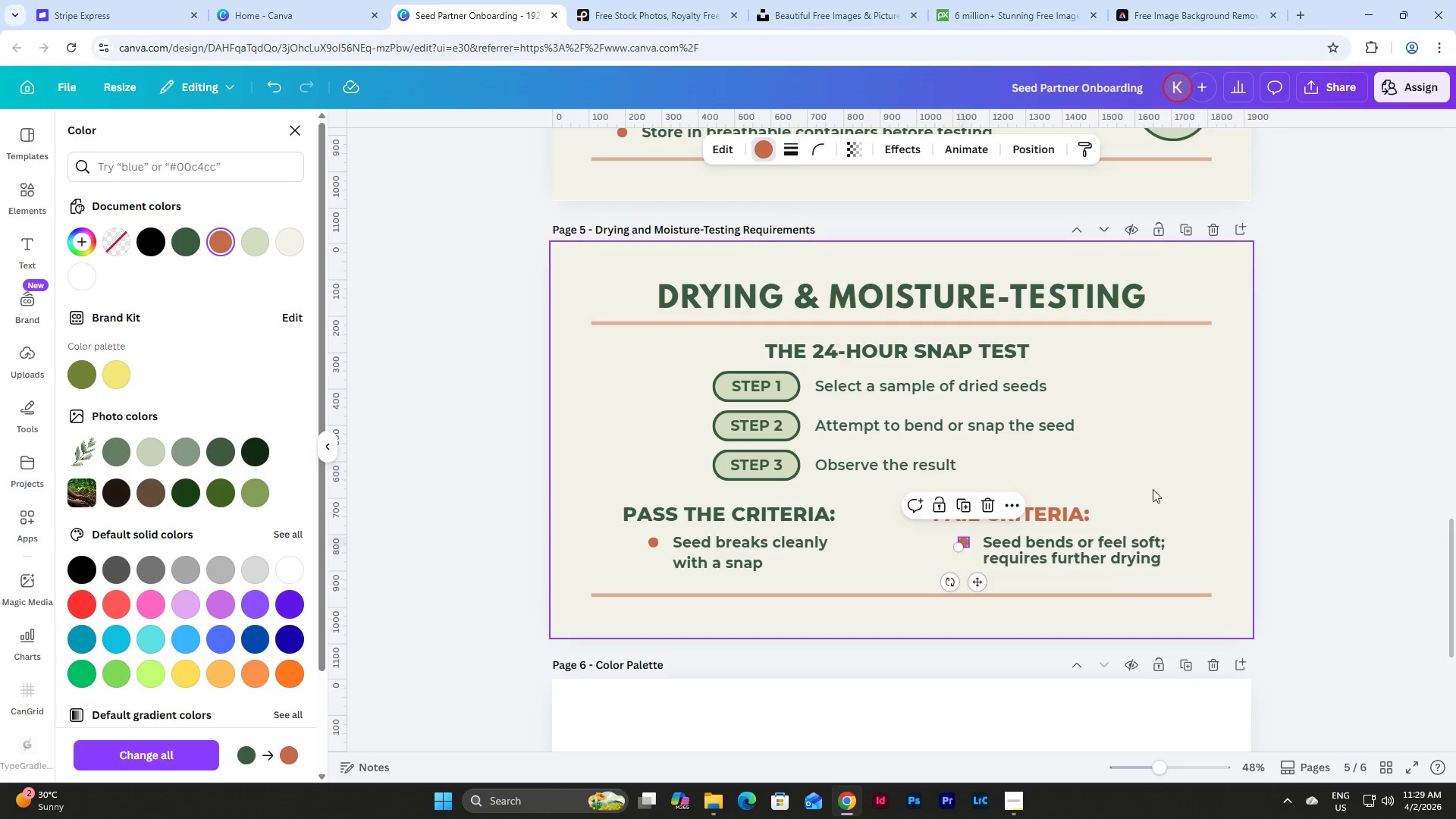 
left_click([1191, 480])
 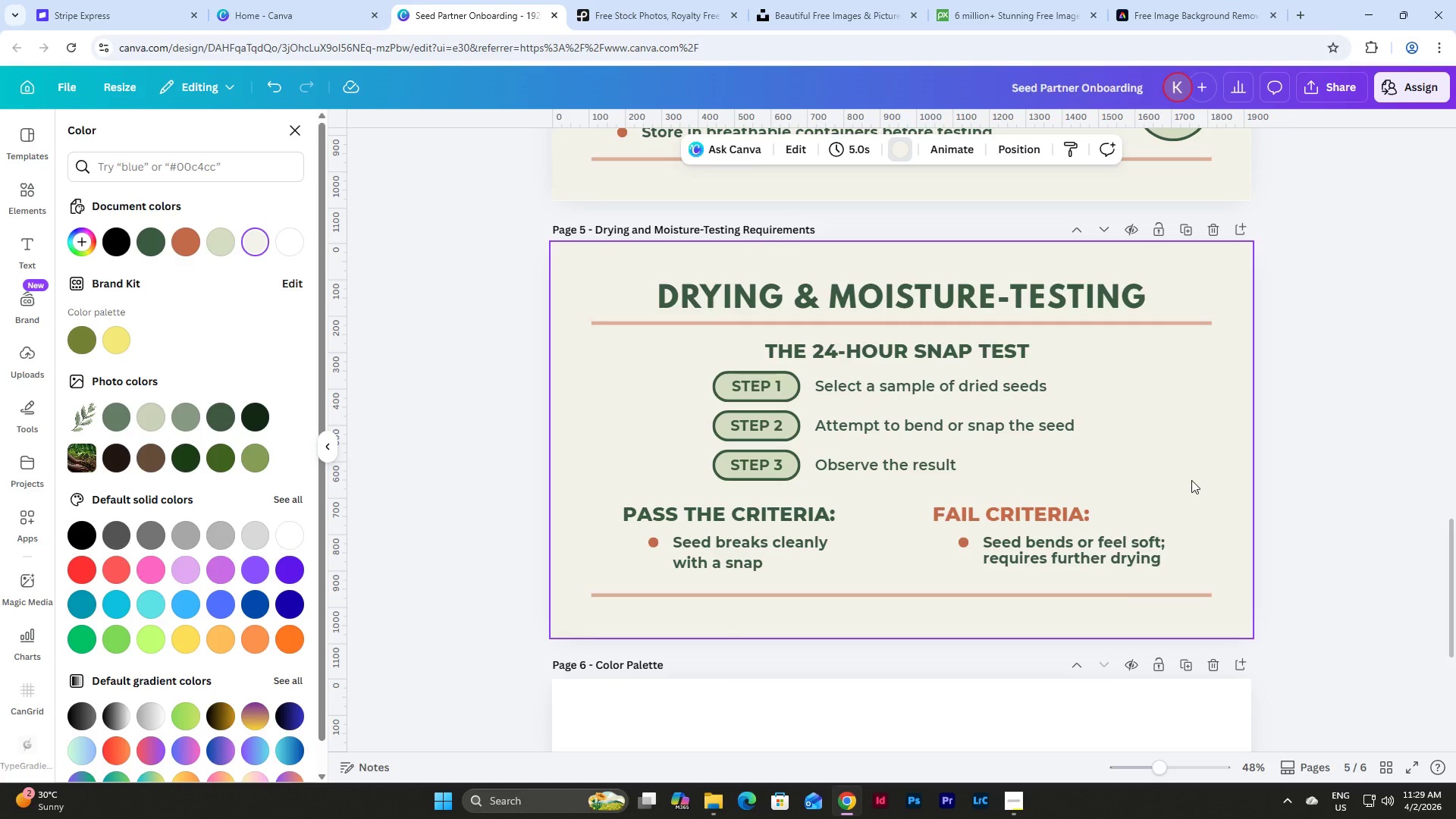 
scroll: coordinate [1191, 480], scroll_direction: down, amount: 2.0
 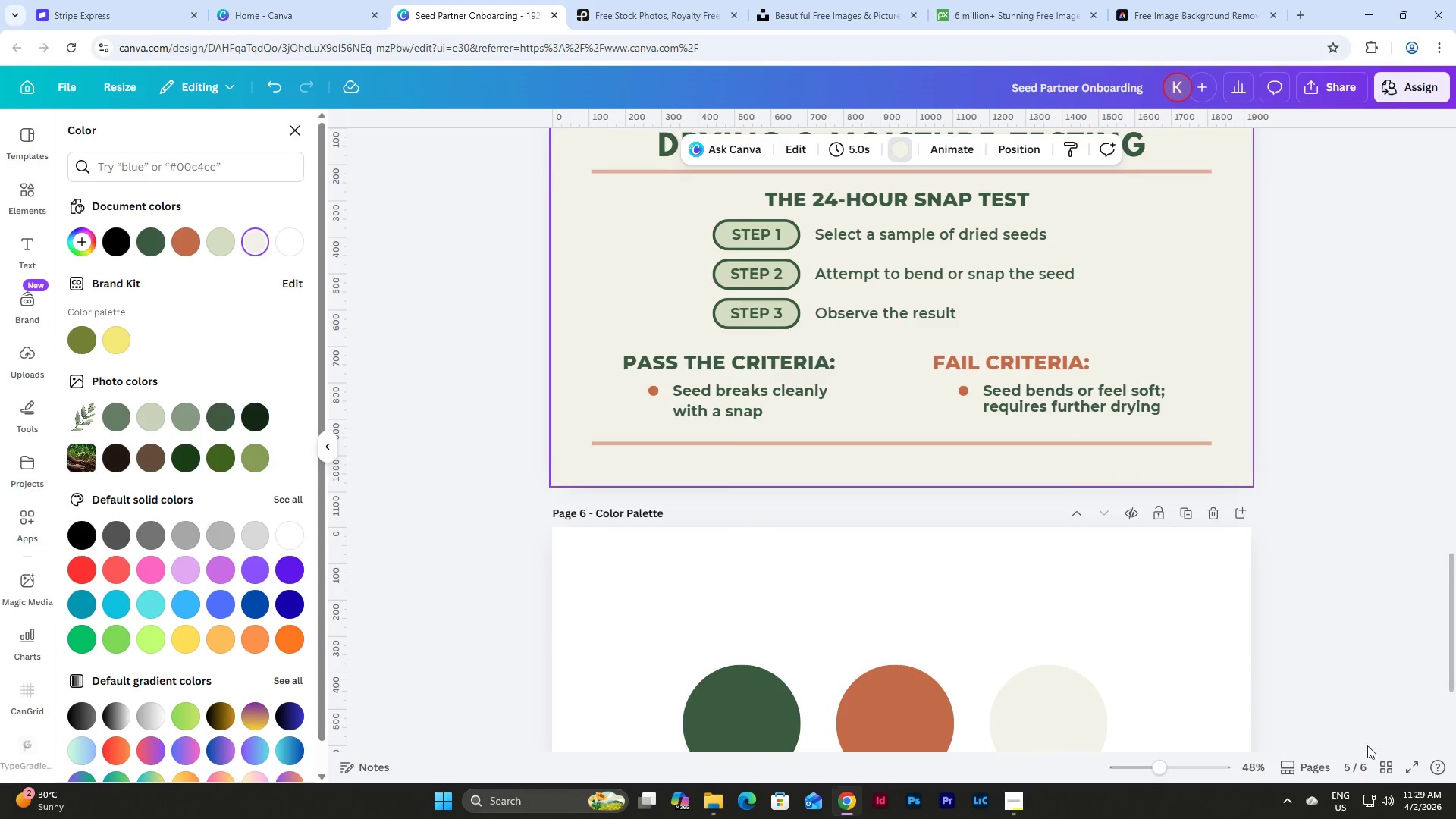 
left_click([1384, 760])
 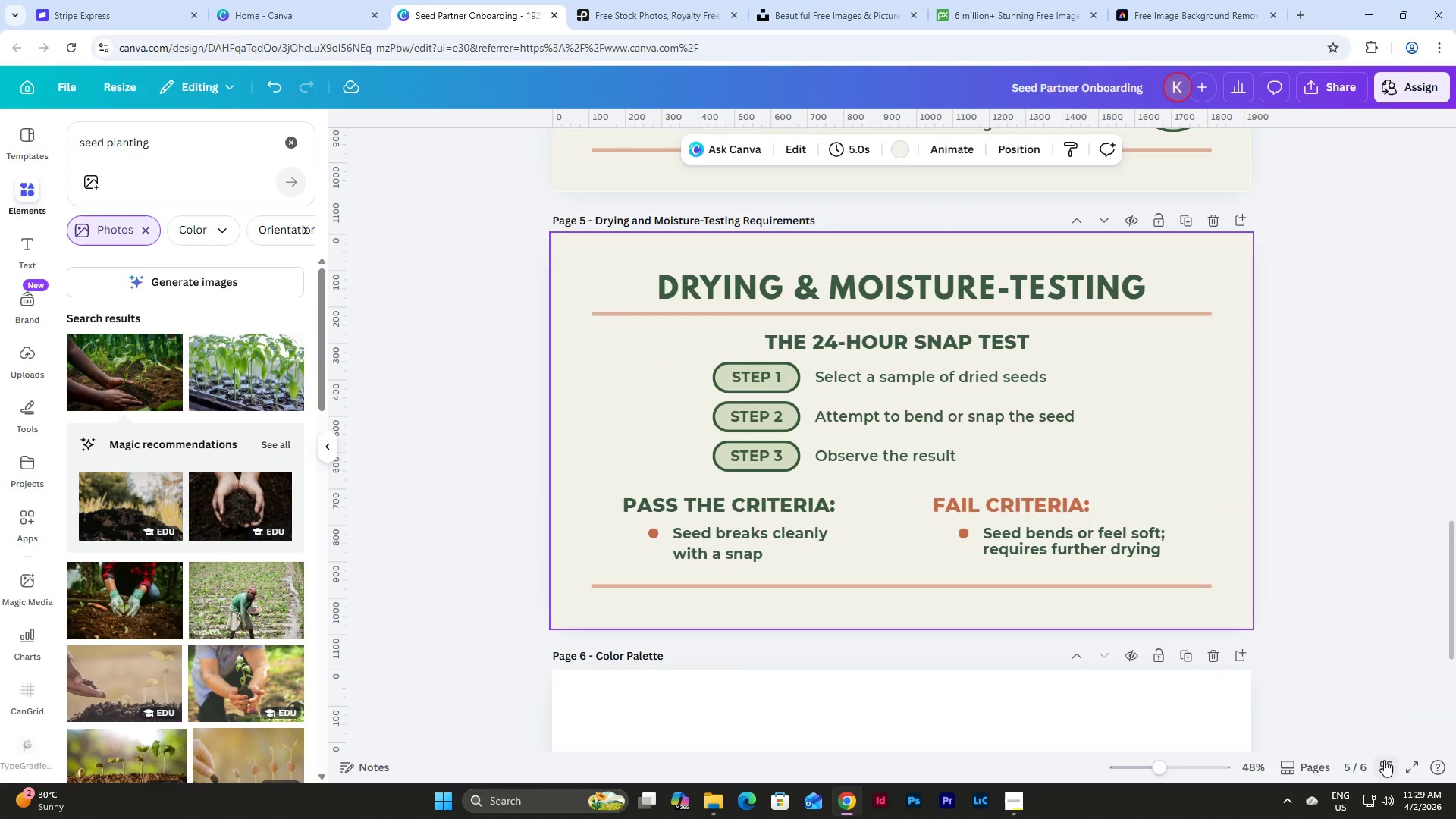 
left_click([1384, 760])
 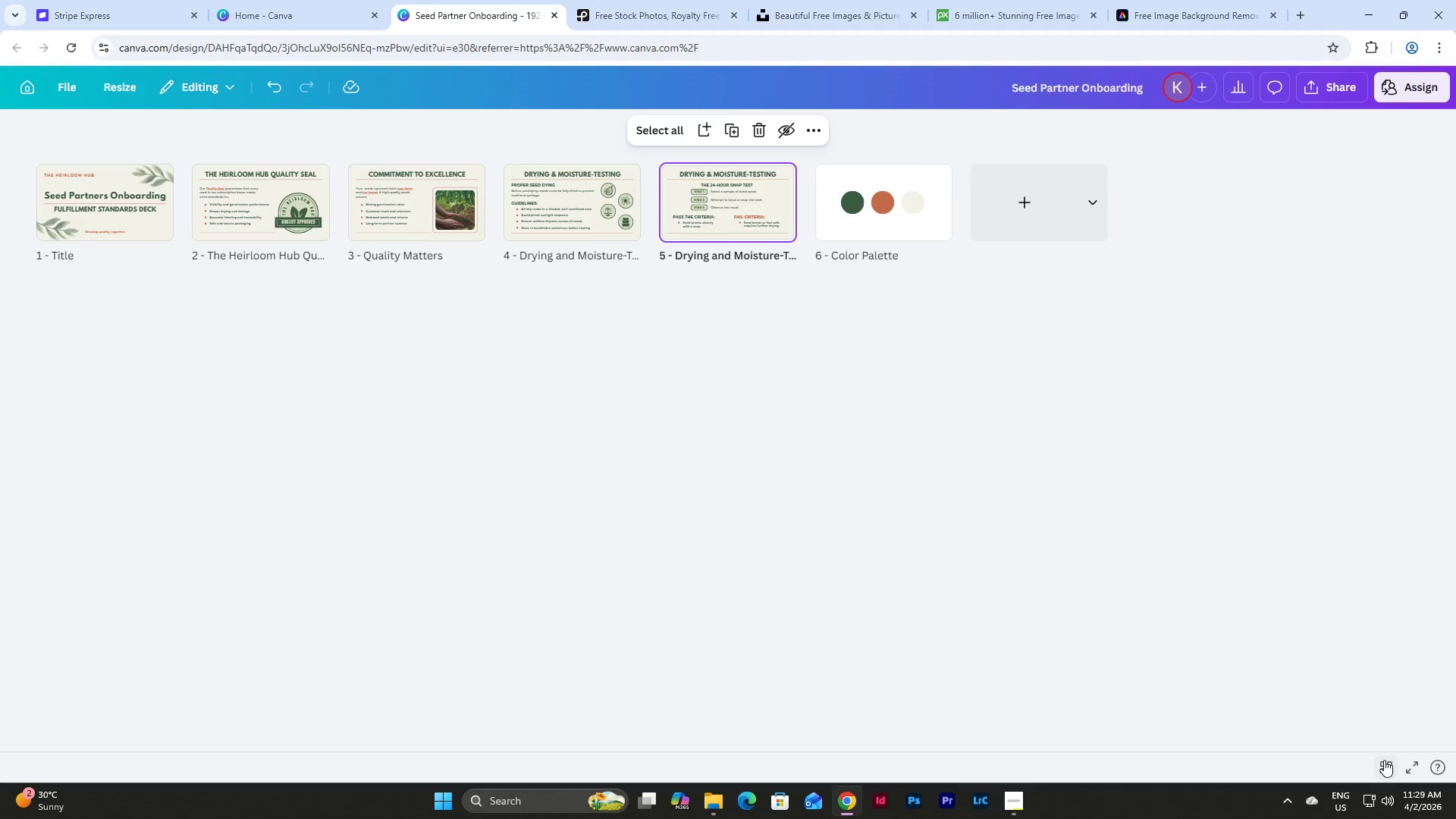 
left_click([1384, 760])
 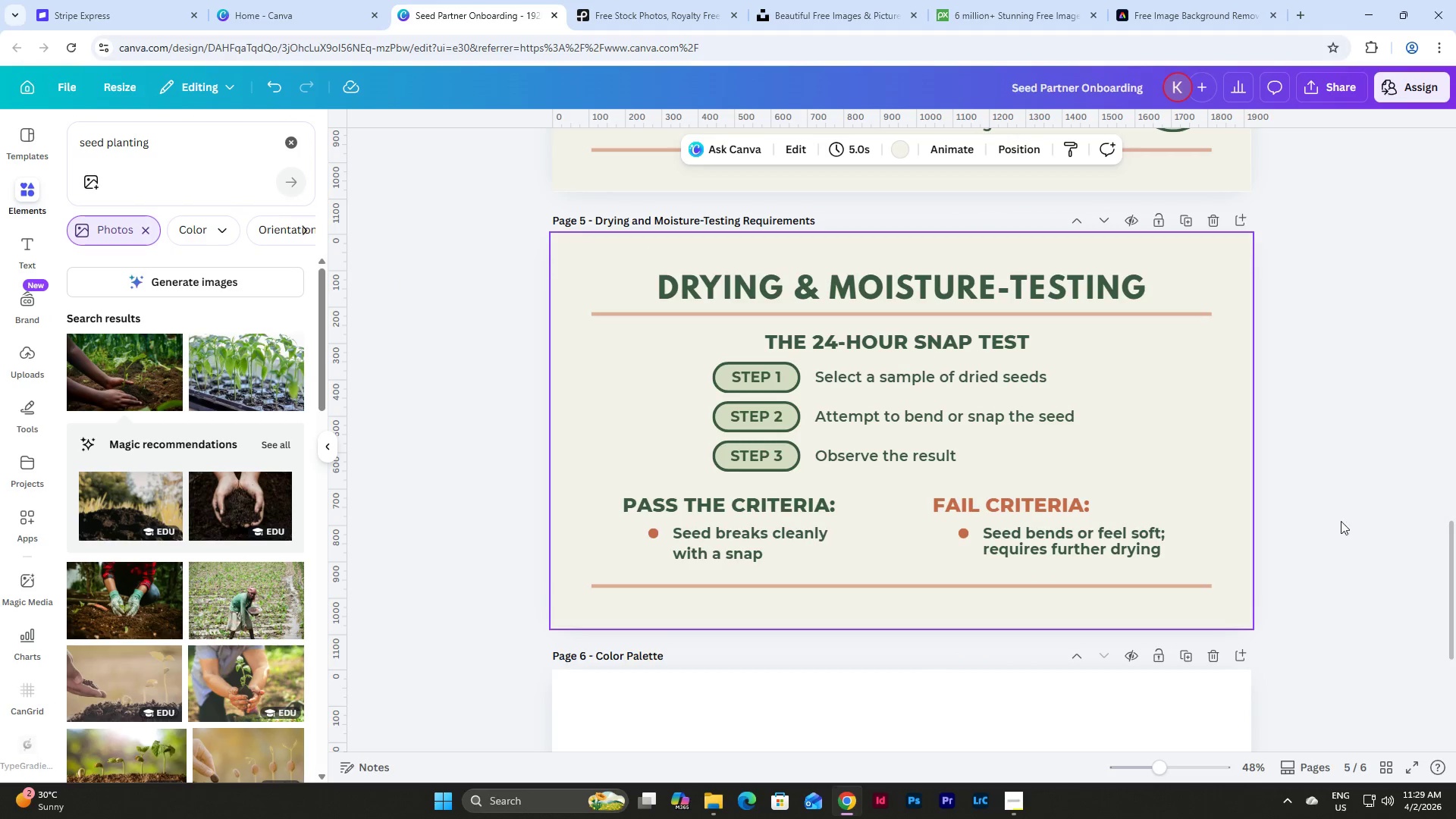 
scroll: coordinate [1338, 511], scroll_direction: up, amount: 7.0
 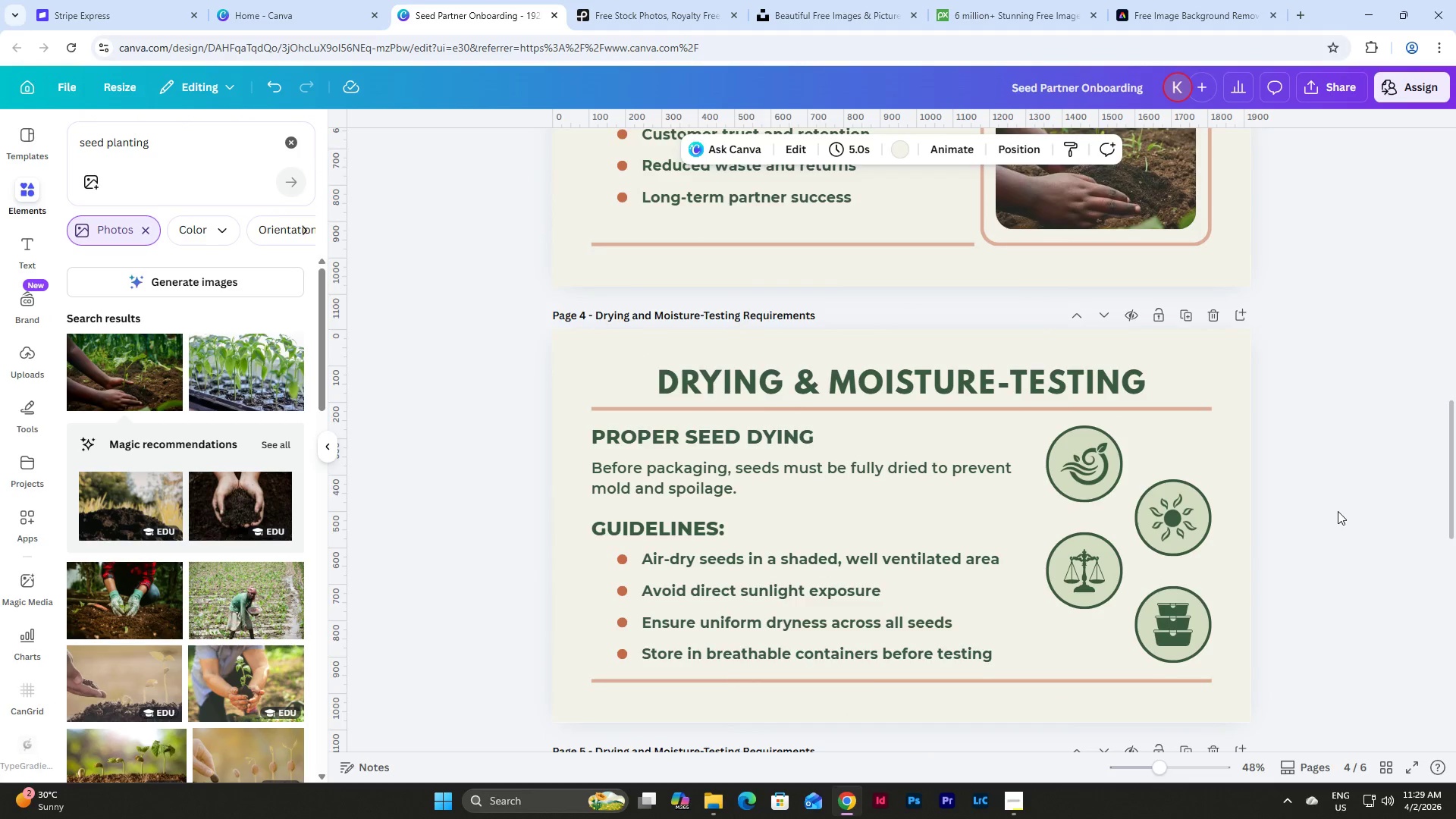 
scroll: coordinate [1338, 511], scroll_direction: down, amount: 8.0
 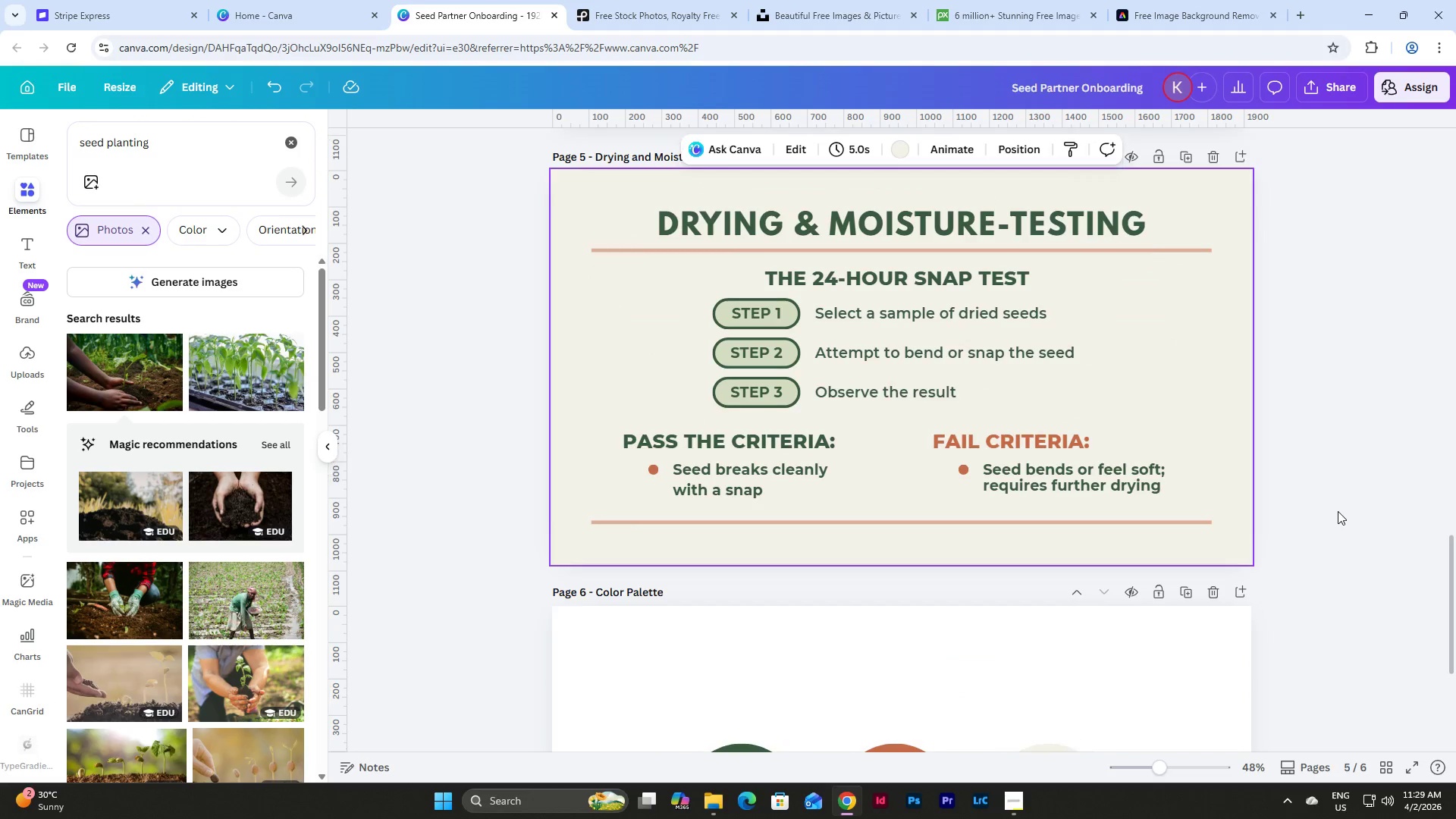 
scroll: coordinate [1338, 511], scroll_direction: up, amount: 3.0
 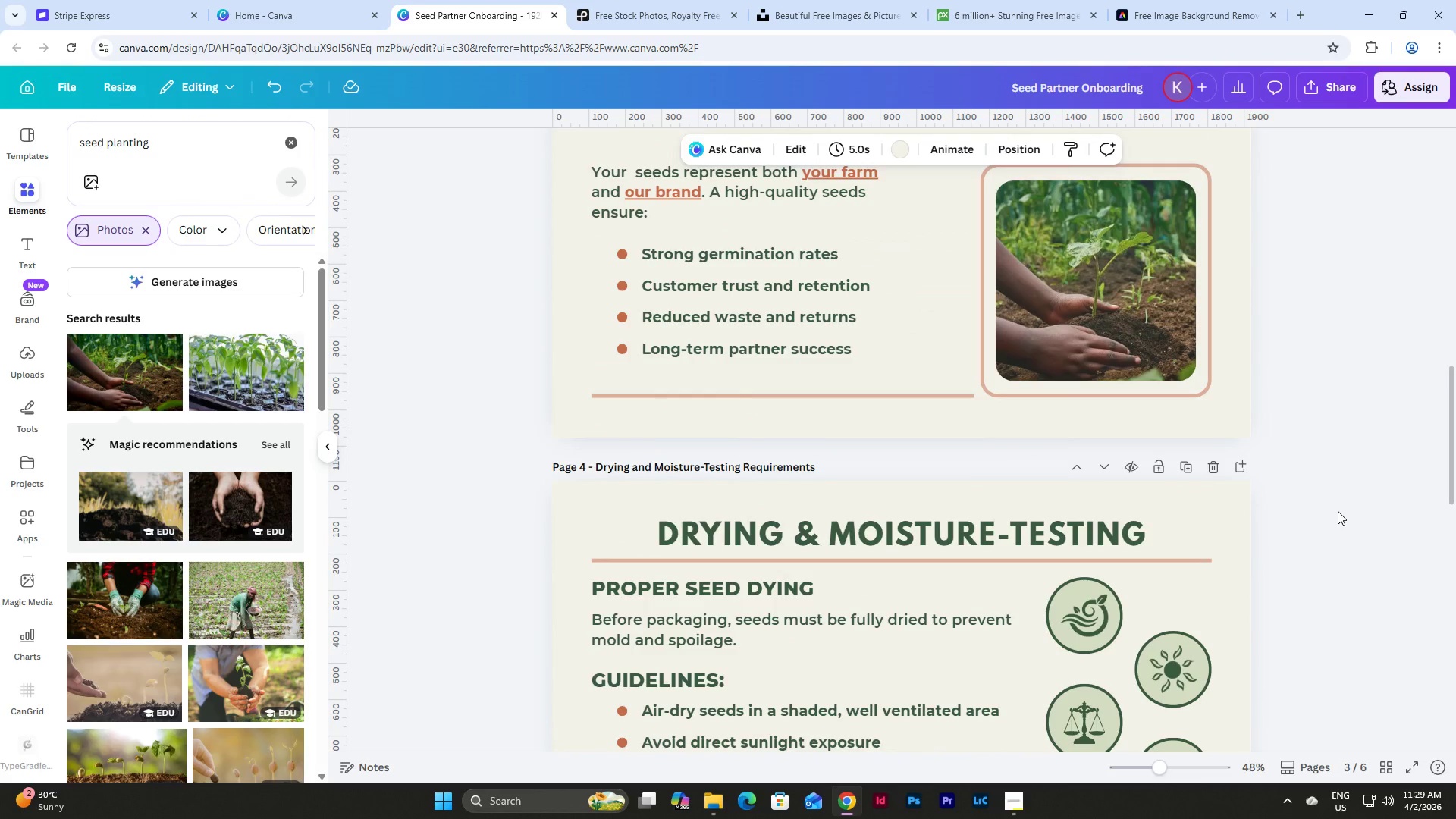 
scroll: coordinate [1338, 505], scroll_direction: down, amount: 8.0
 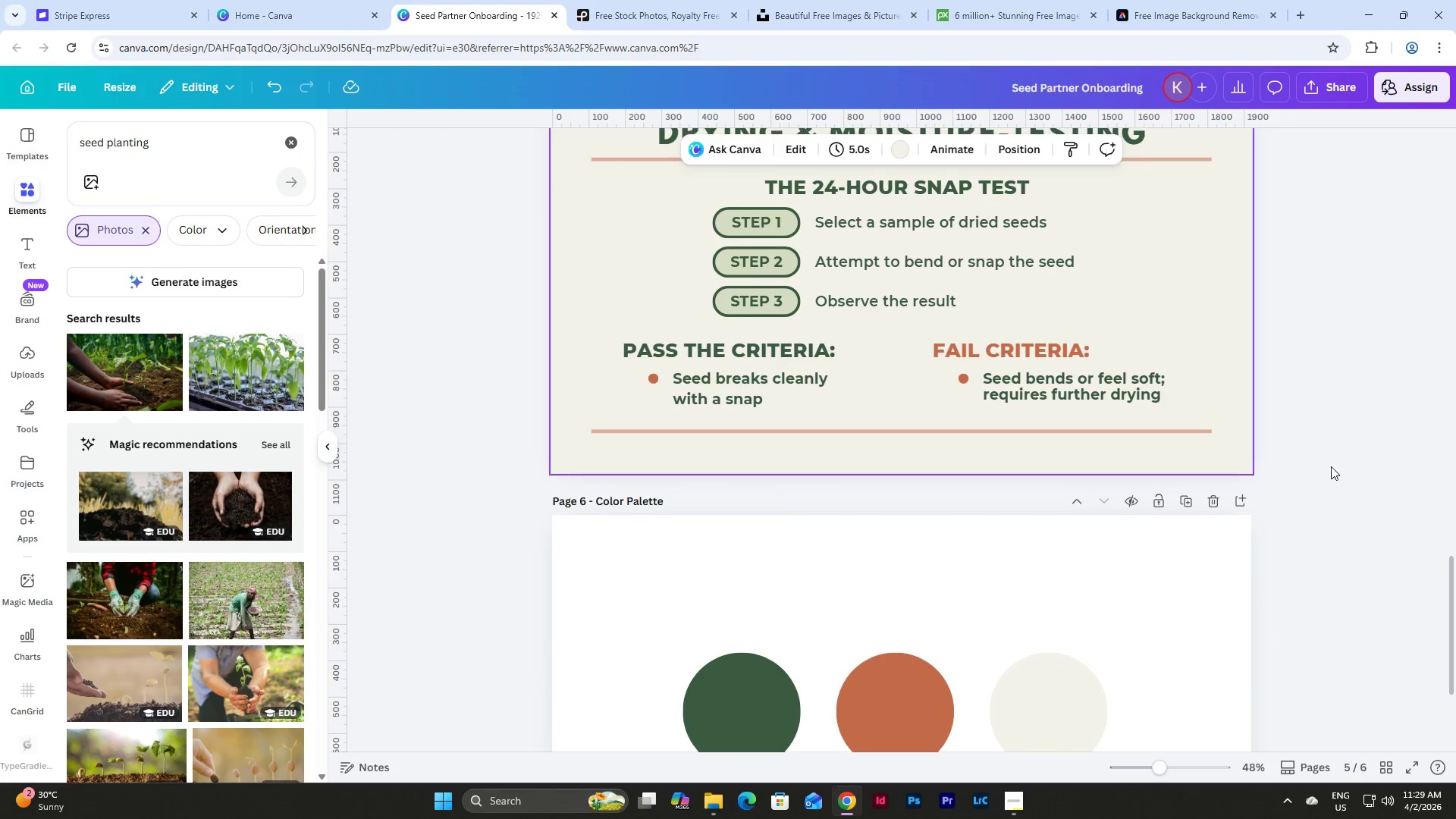 
scroll: coordinate [1331, 466], scroll_direction: up, amount: 1.0
 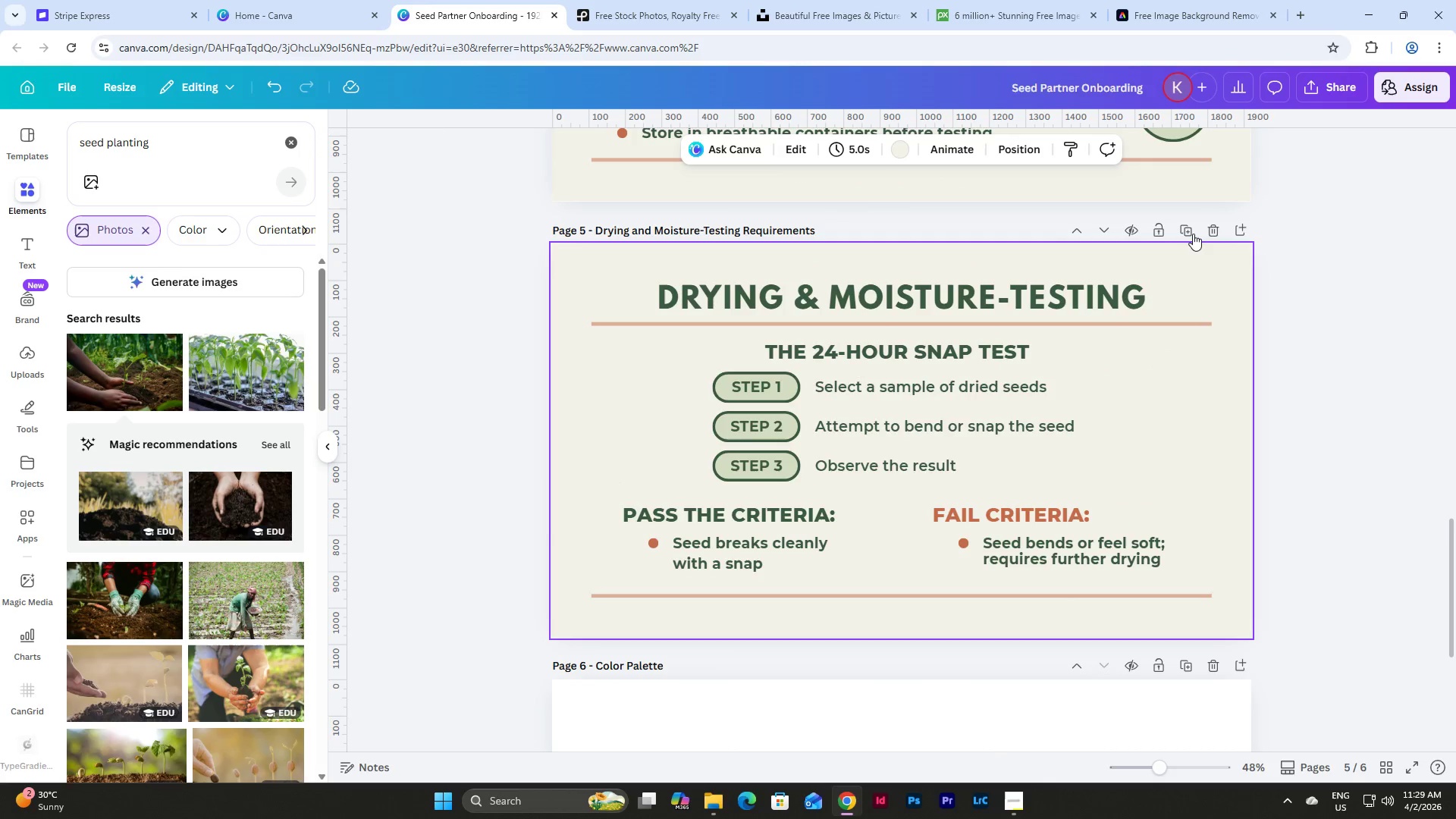 
left_click([1178, 231])
 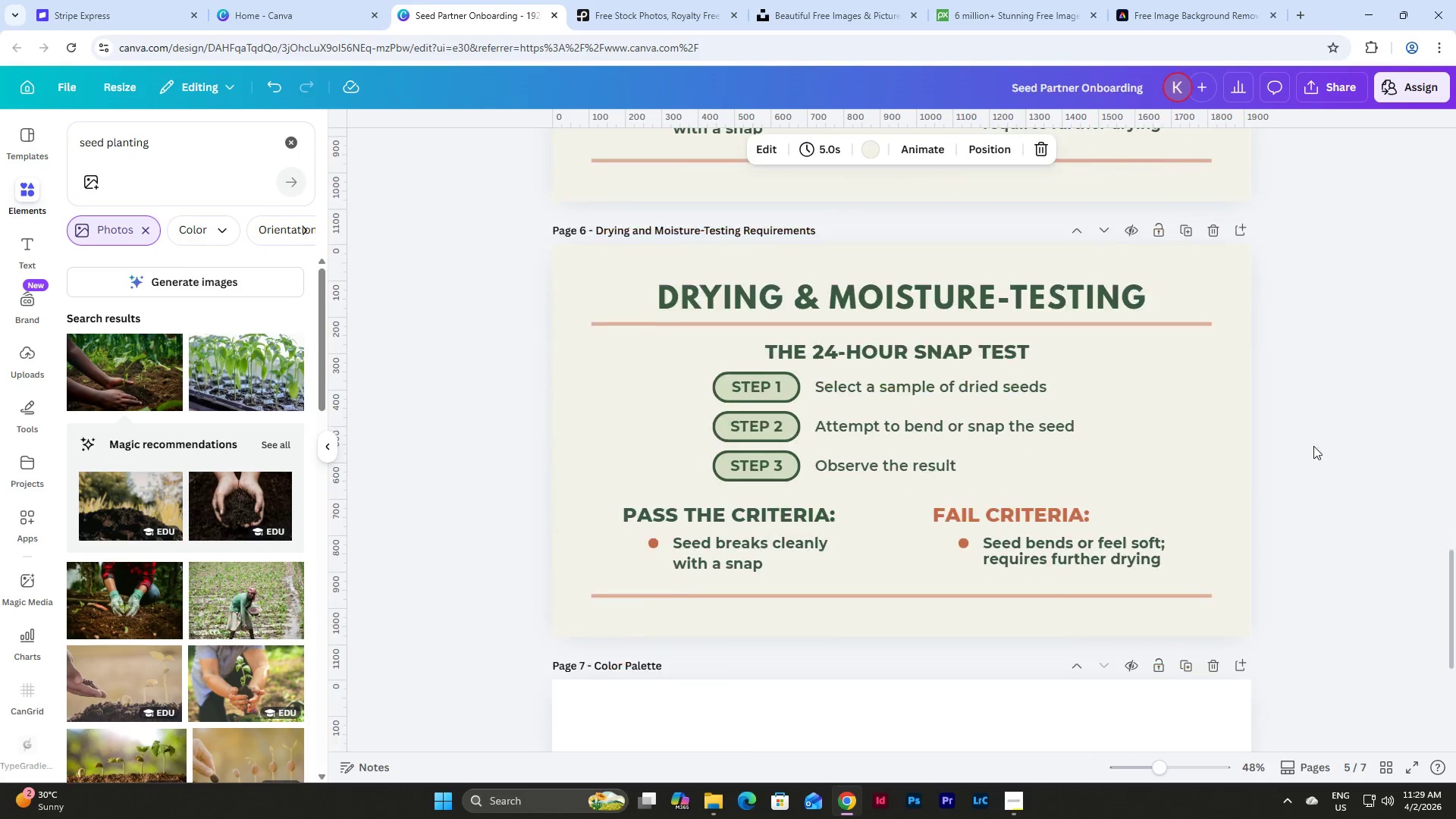 
scroll: coordinate [1323, 466], scroll_direction: up, amount: 6.0
 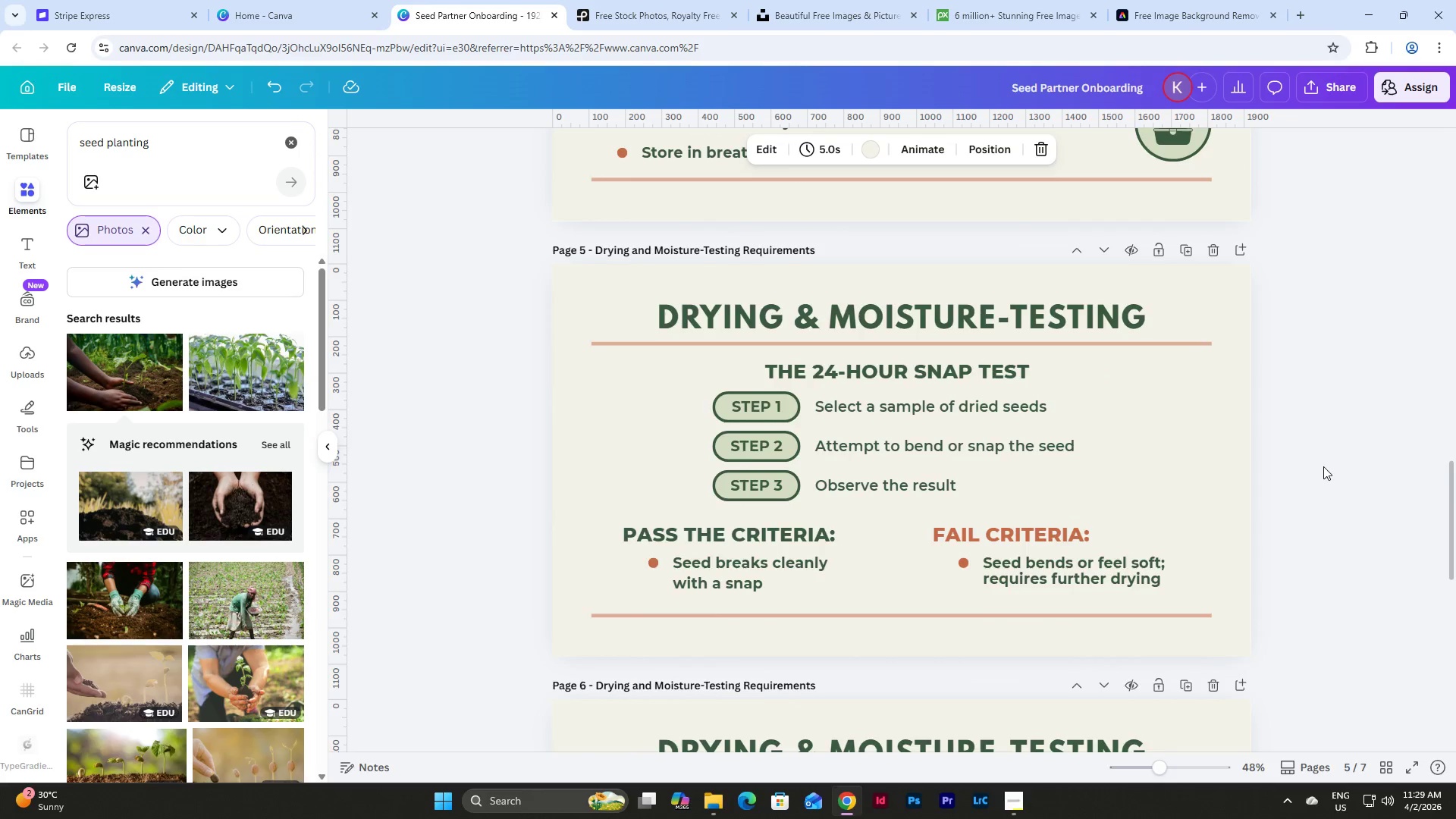 
scroll: coordinate [1323, 466], scroll_direction: down, amount: 1.0
 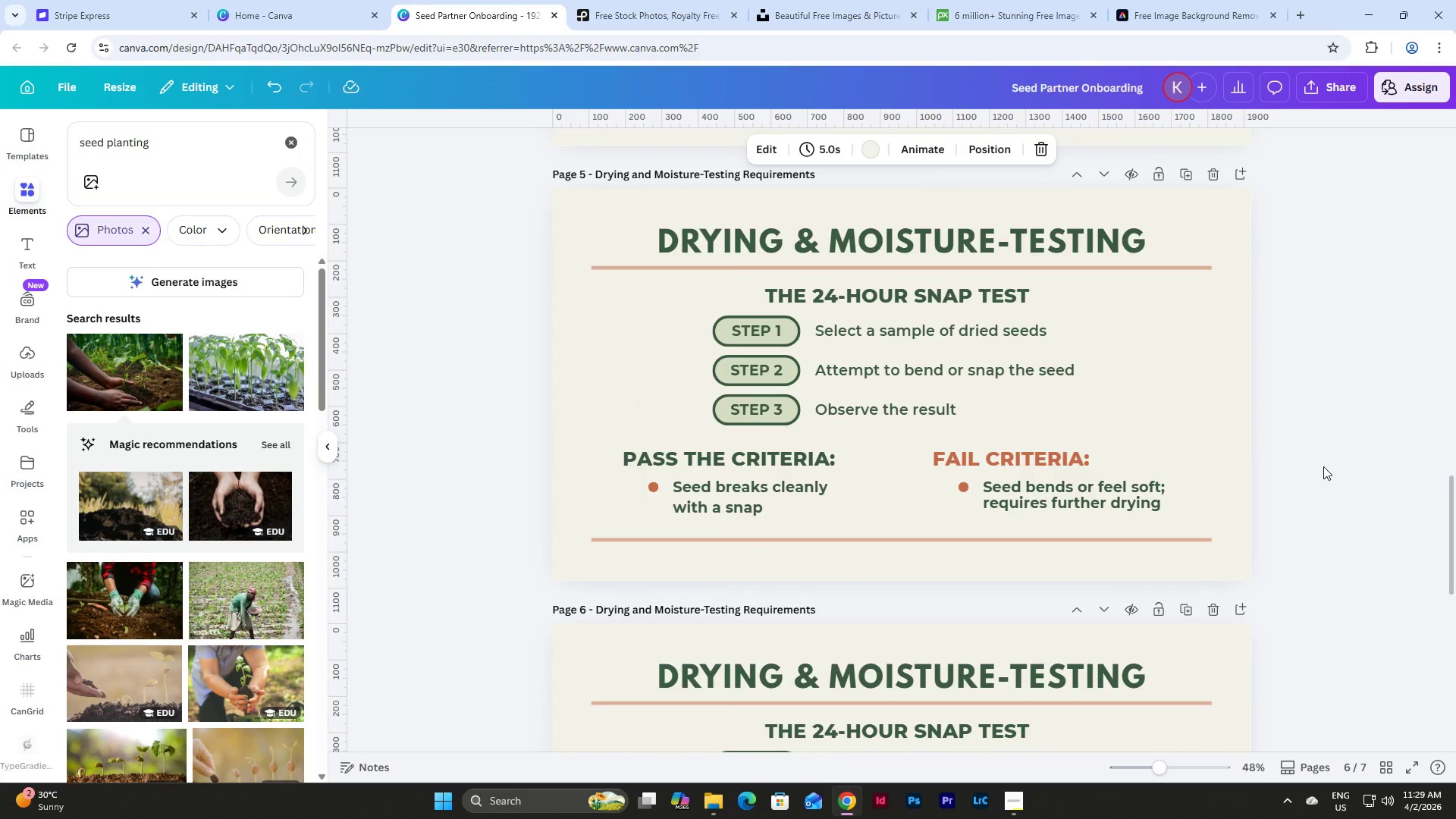 
left_click([1022, 795])